 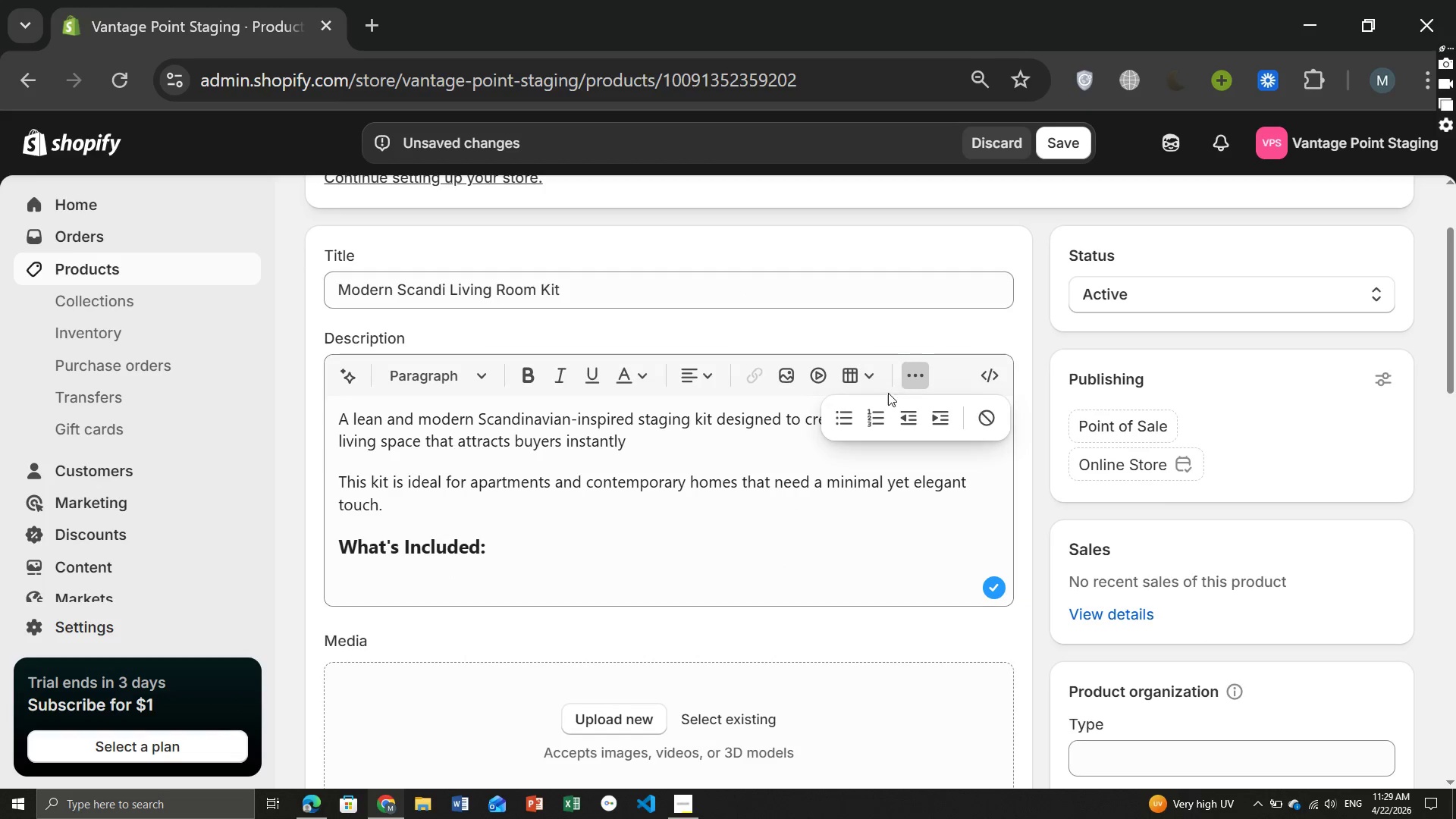 
left_click([841, 421])
 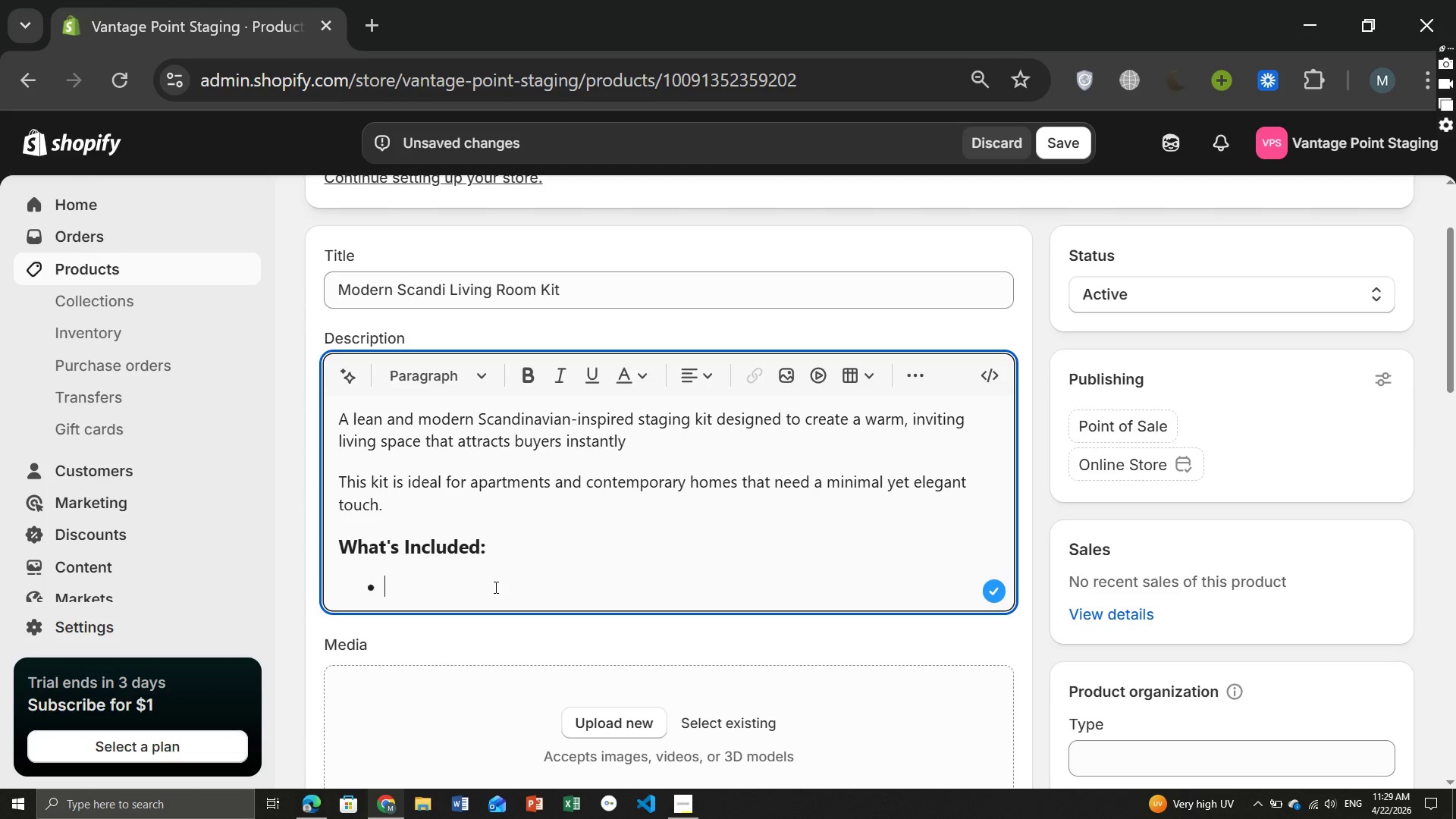 
type(Netural-)
 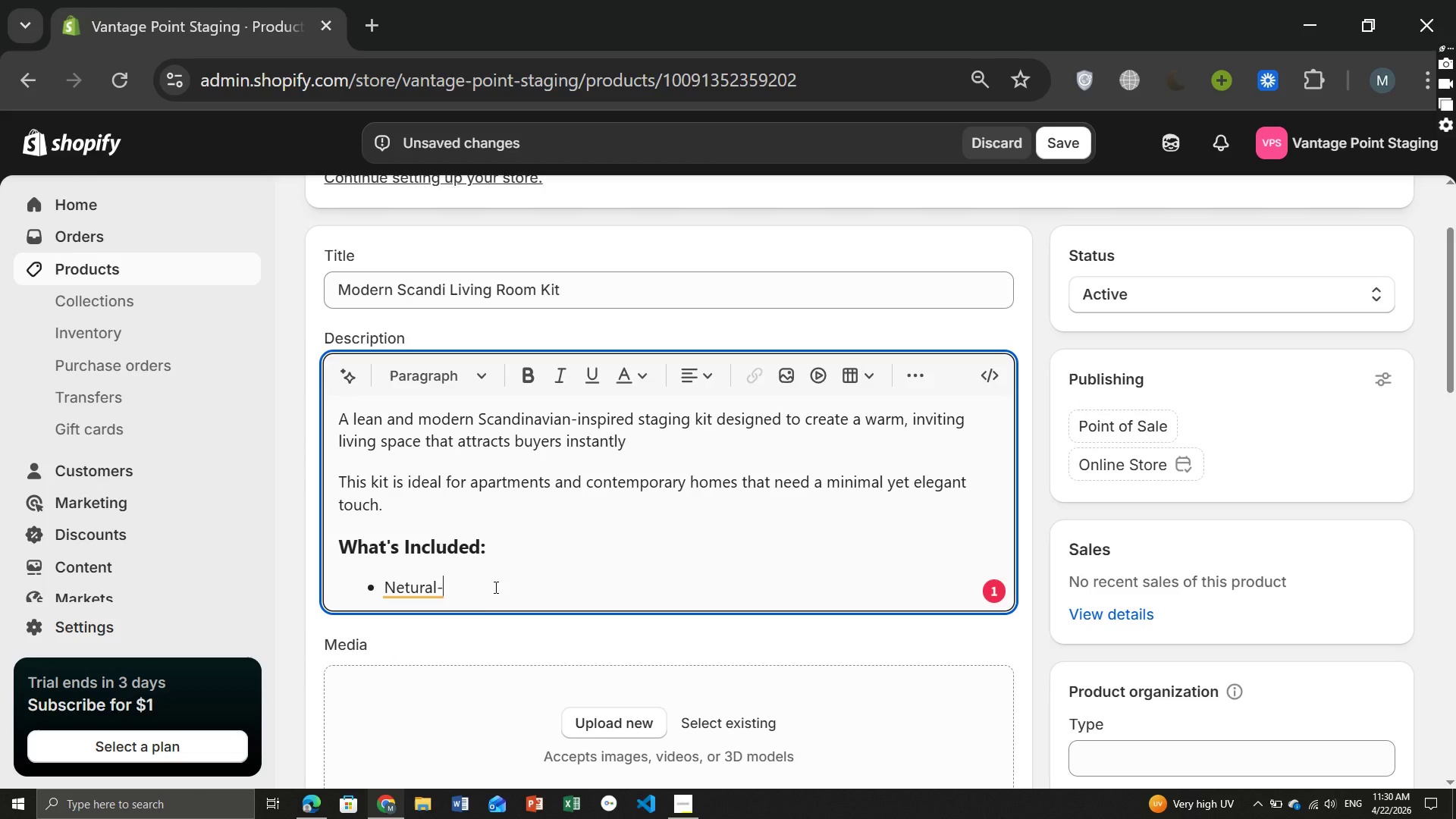 
wait(10.09)
 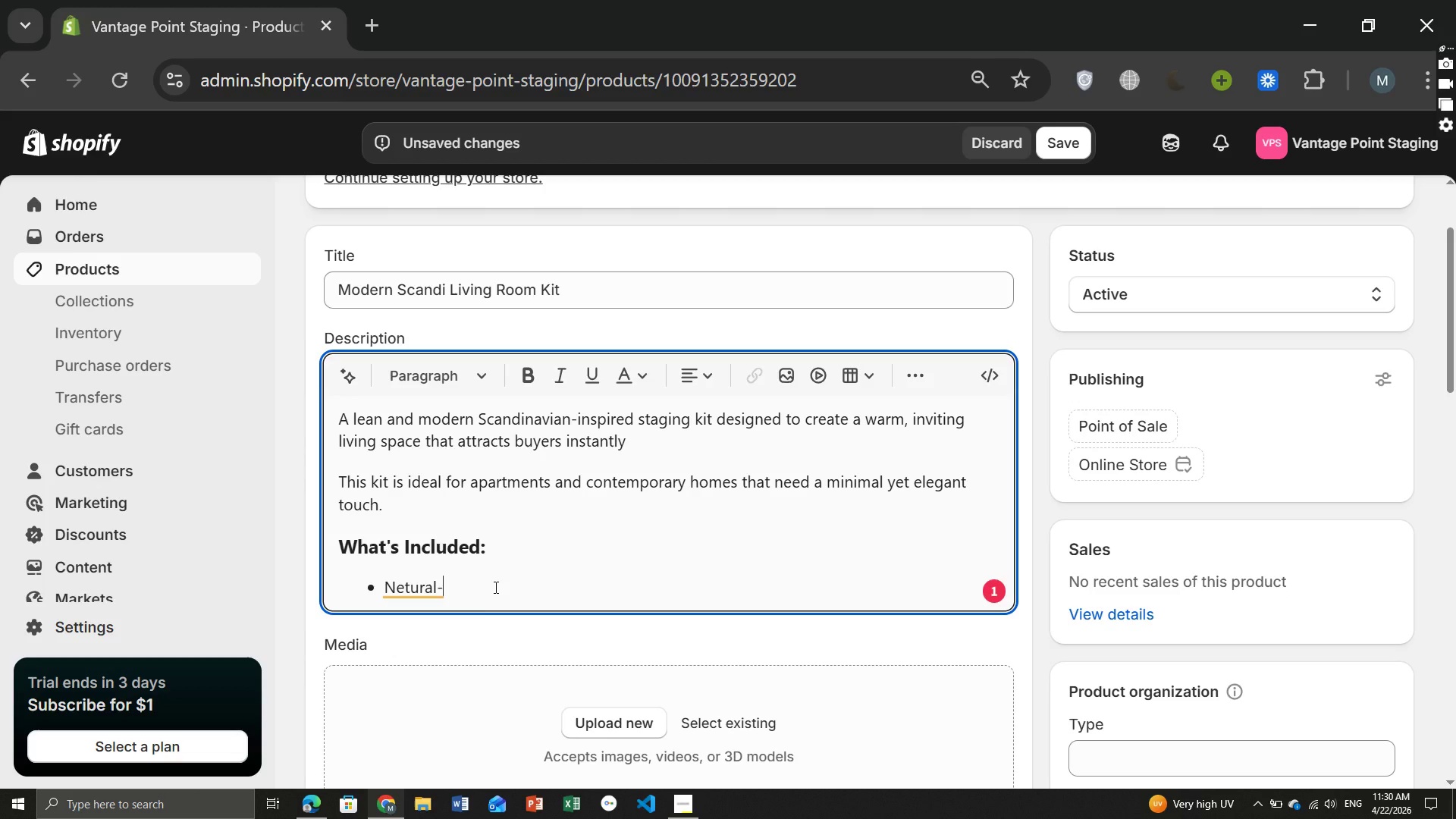 
key(Backspace)
key(Backspace)
key(Backspace)
key(Backspace)
key(Backspace)
key(Backspace)
type(utral-ton)
 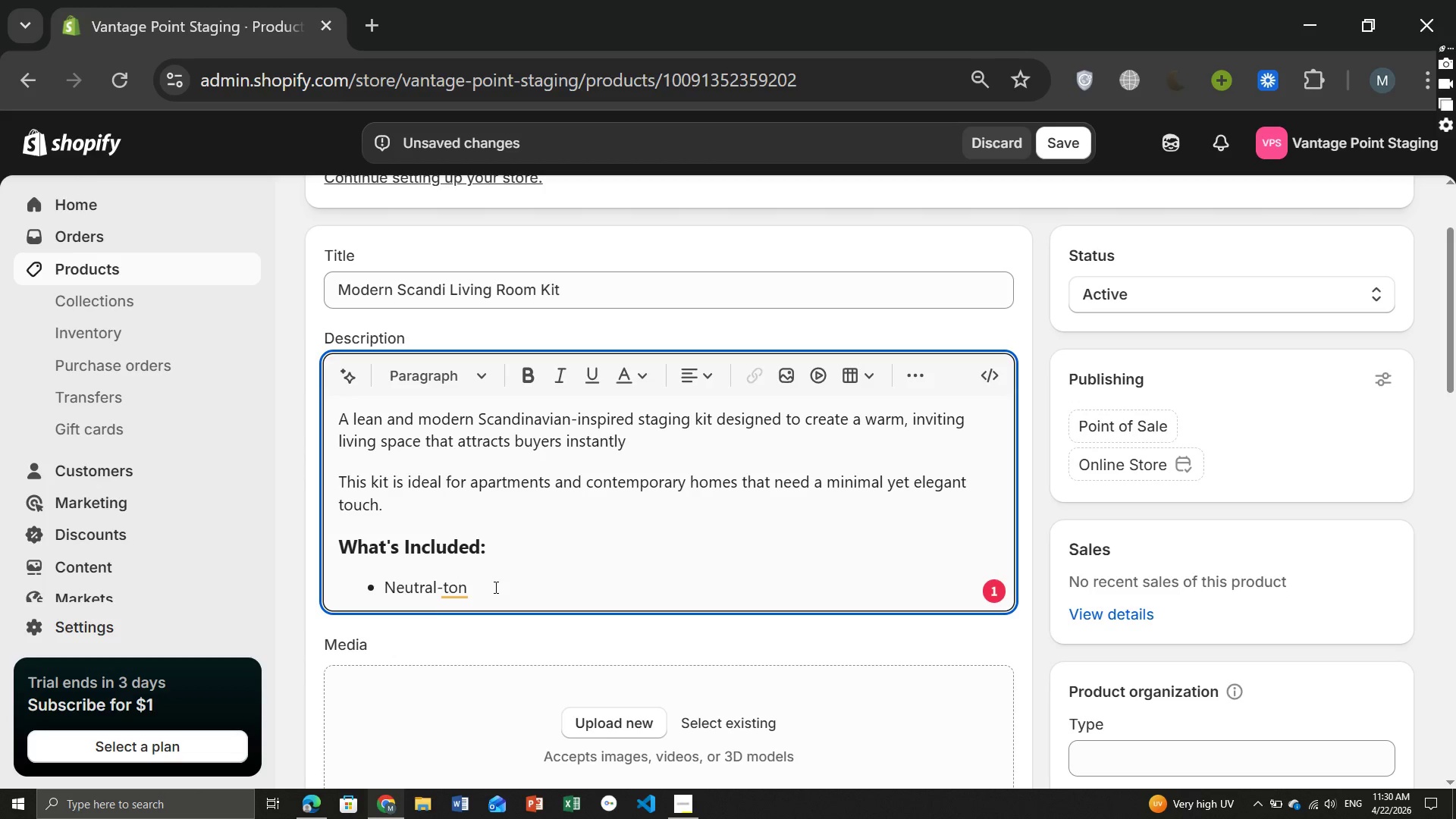 
type(ed sofa styling set)
 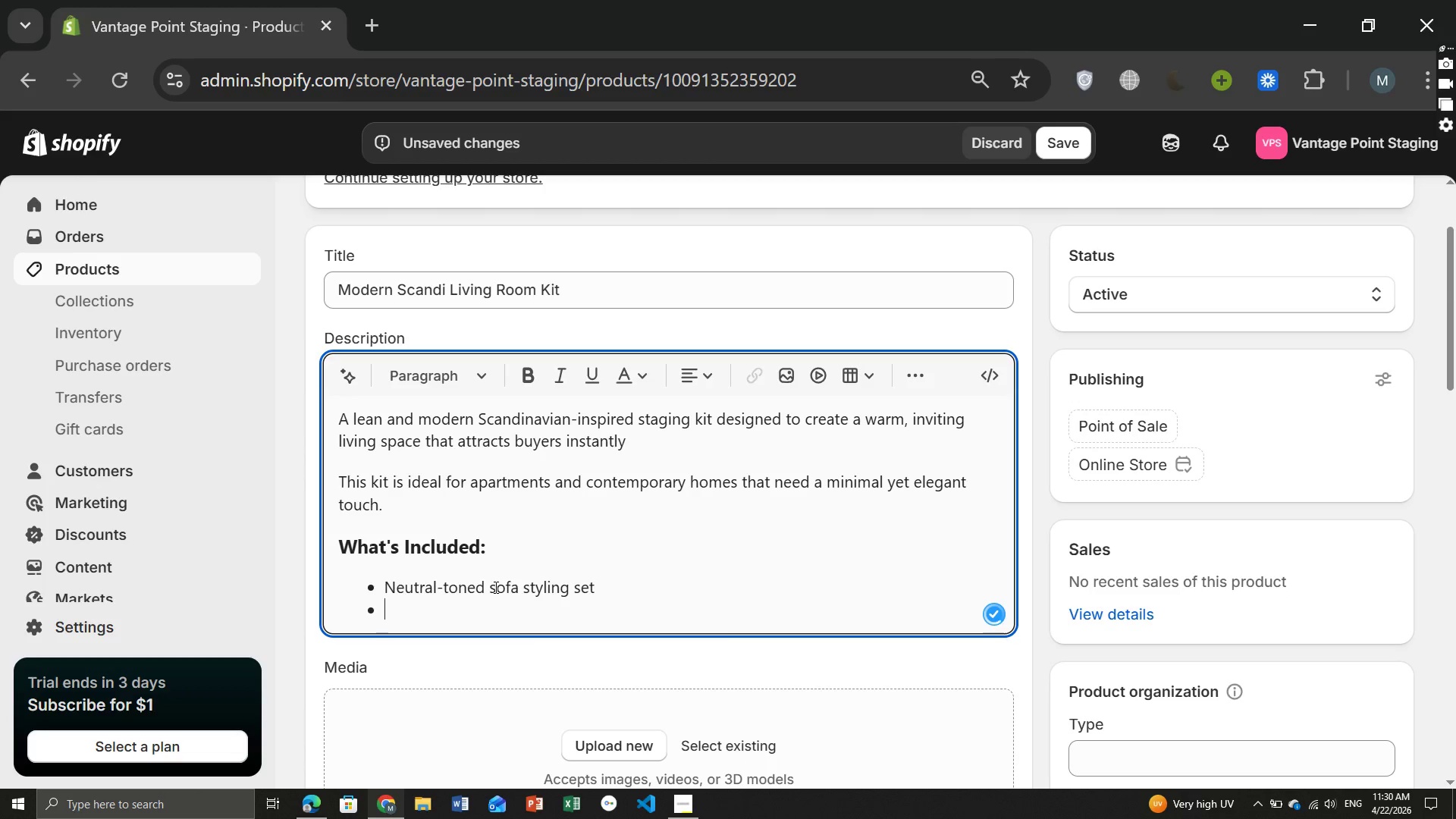 
key(Enter)
 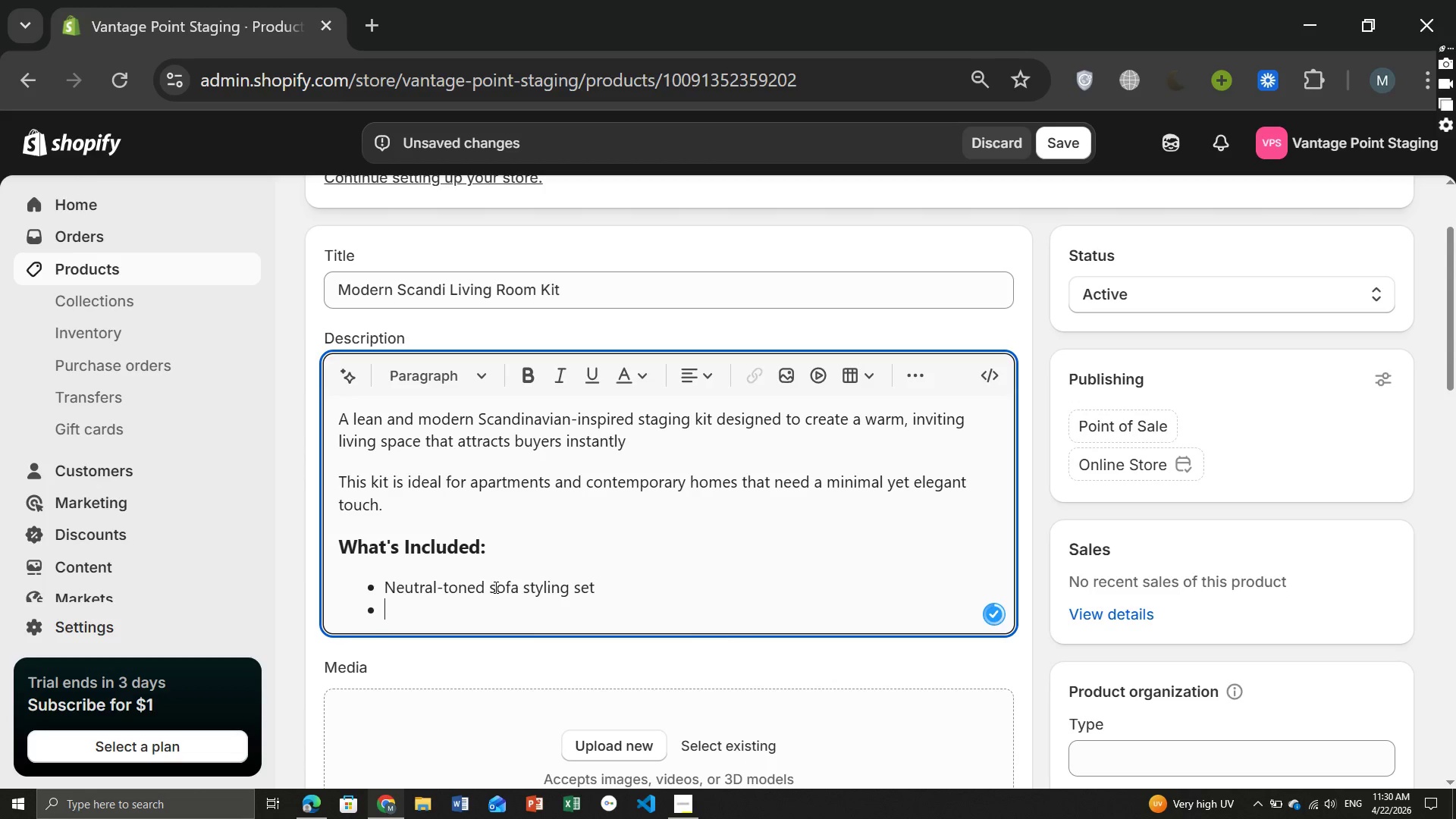 
type(Textured )
 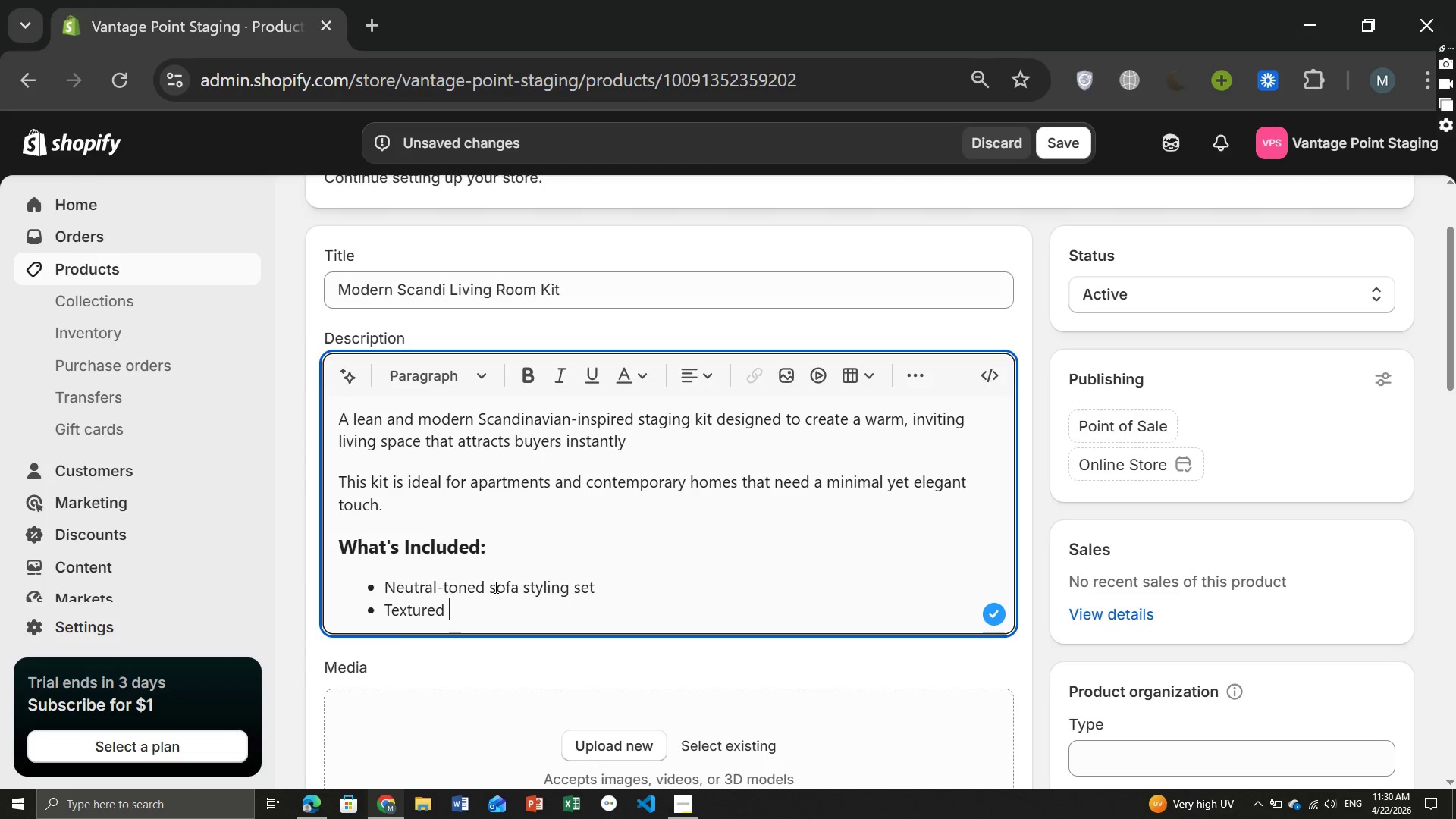 
wait(9.91)
 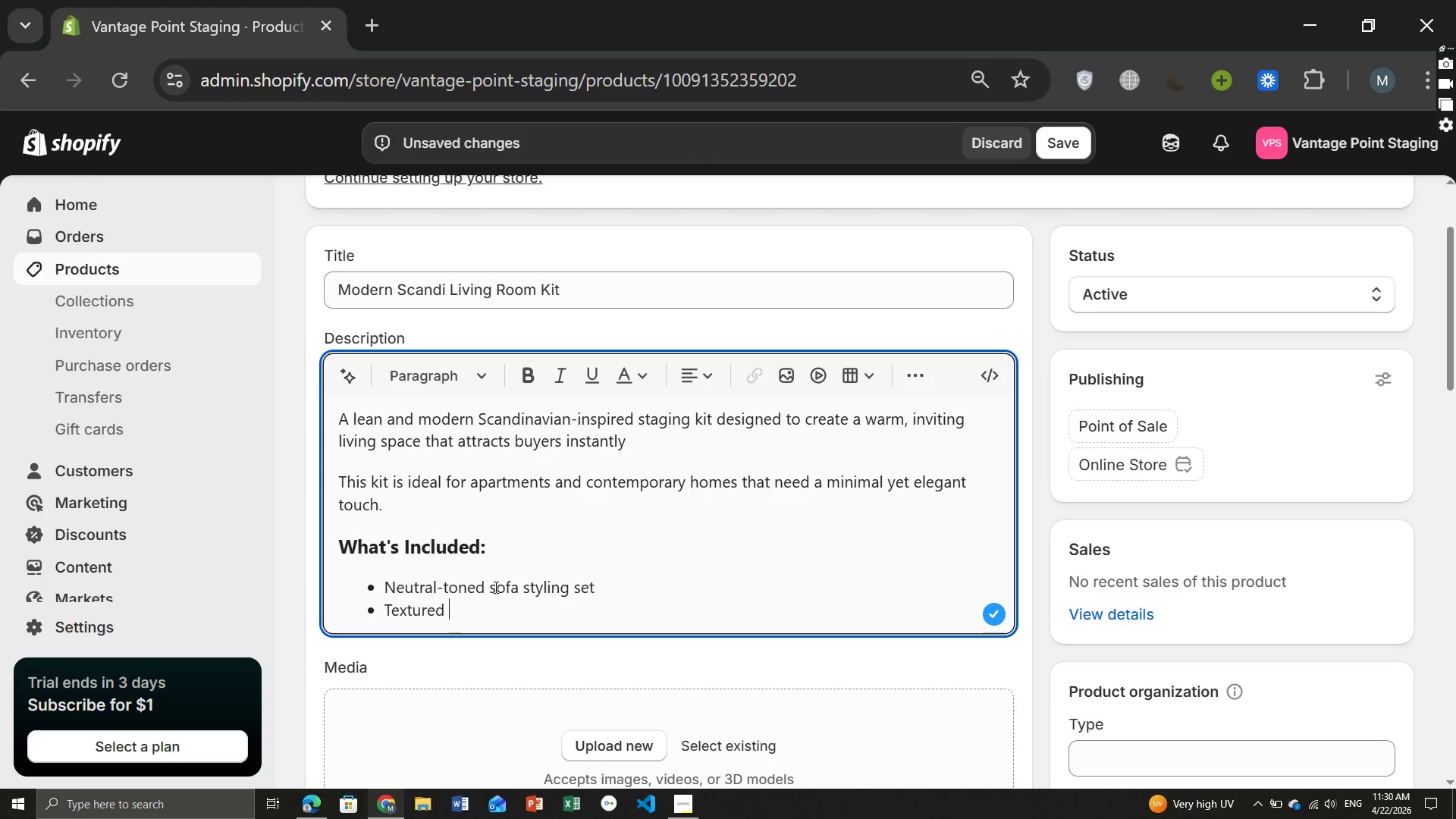 
type( )
key(Backspace)
type(co)
 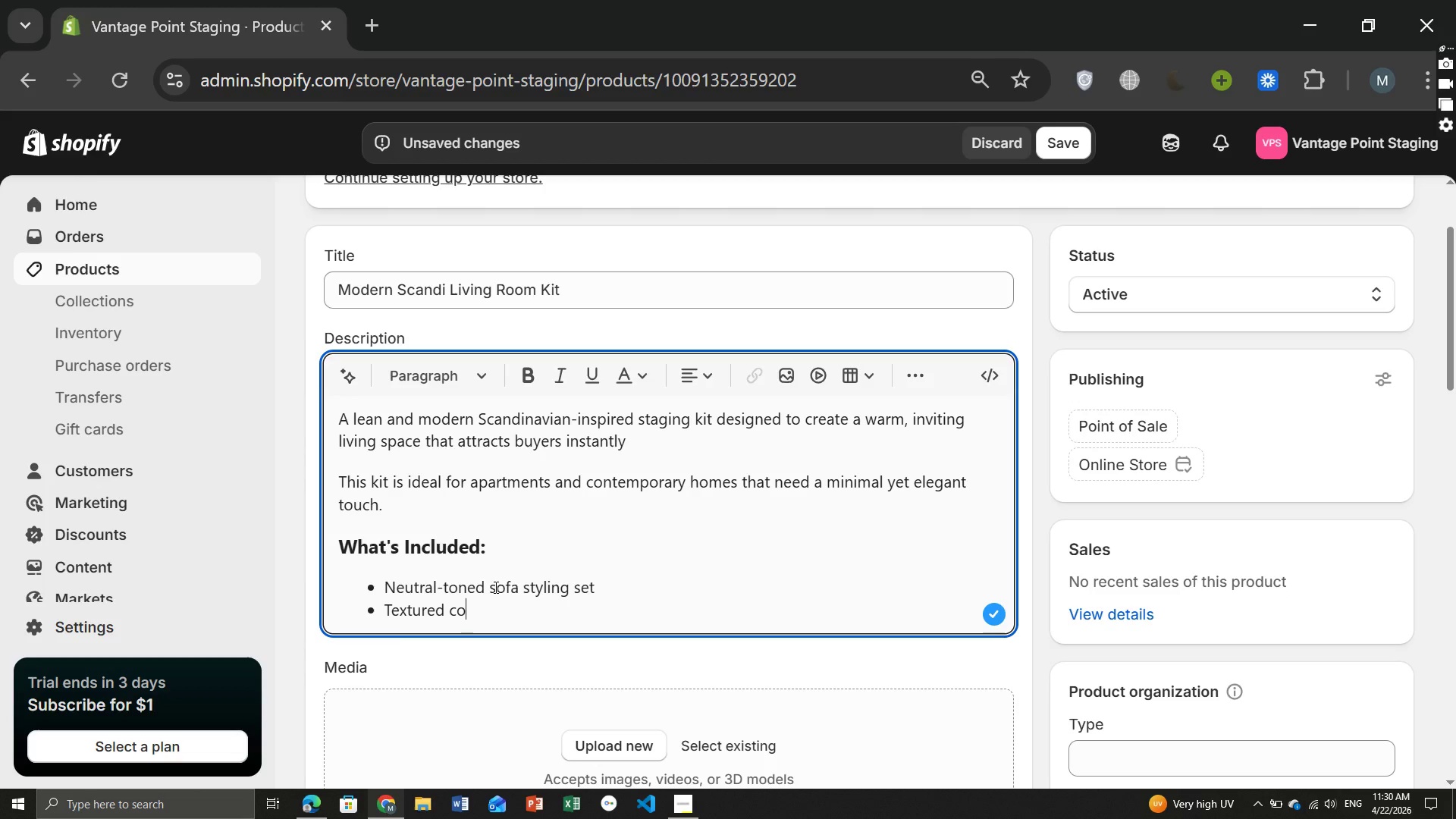 
type(shions and throu)
key(Backspace)
type(w)
 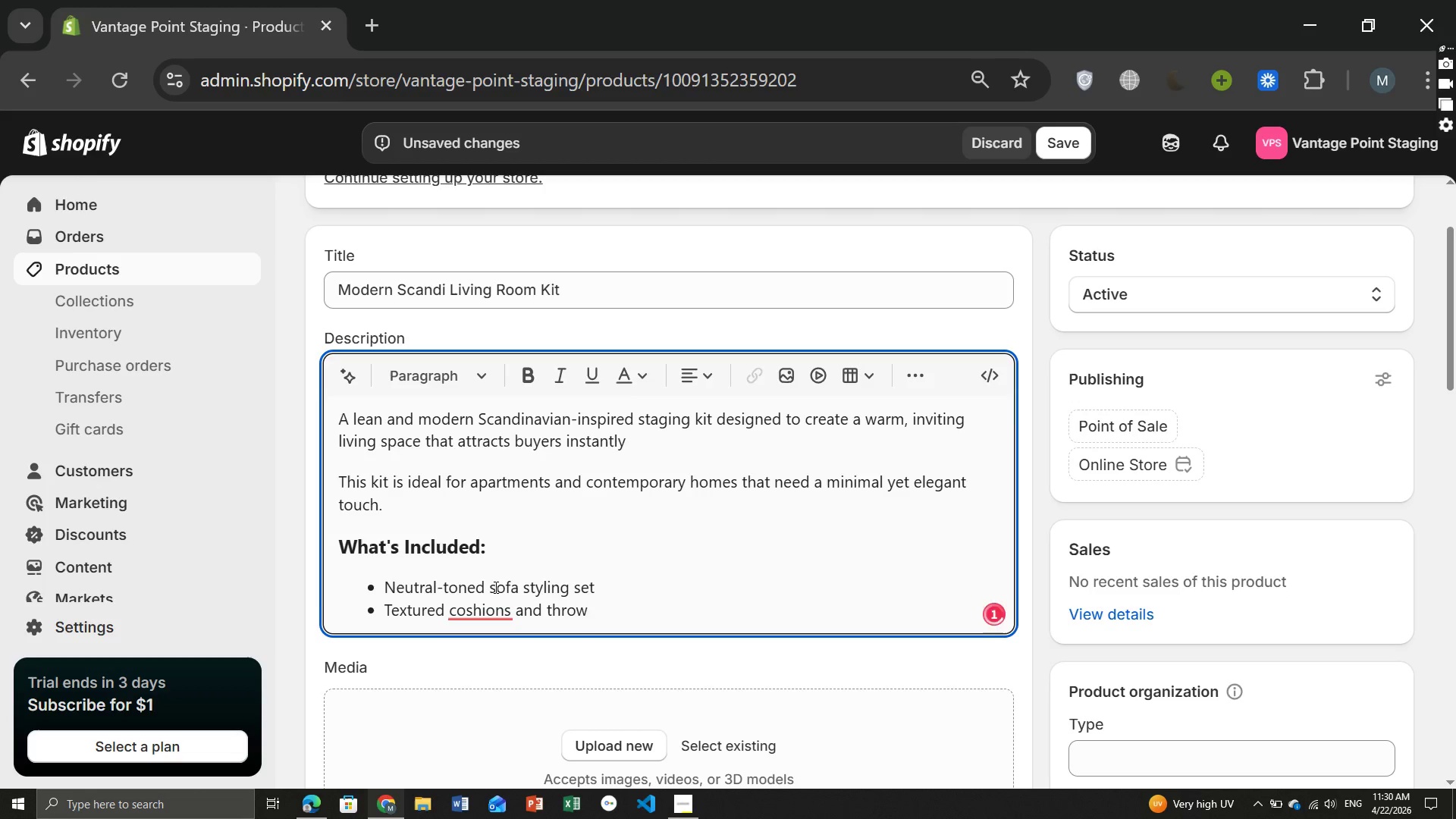 
key(Enter)
 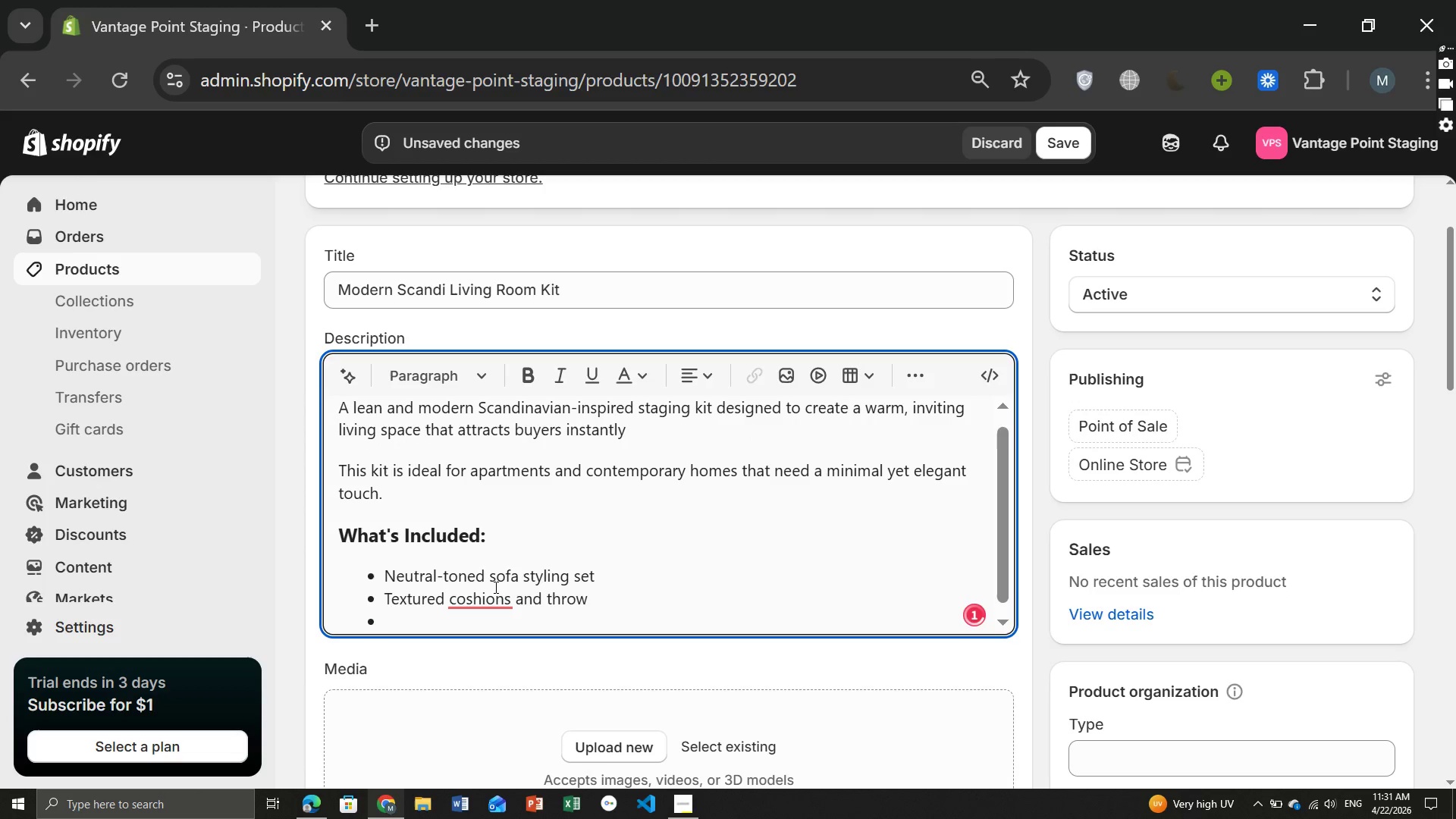 
type(Coffee table decore pl)
 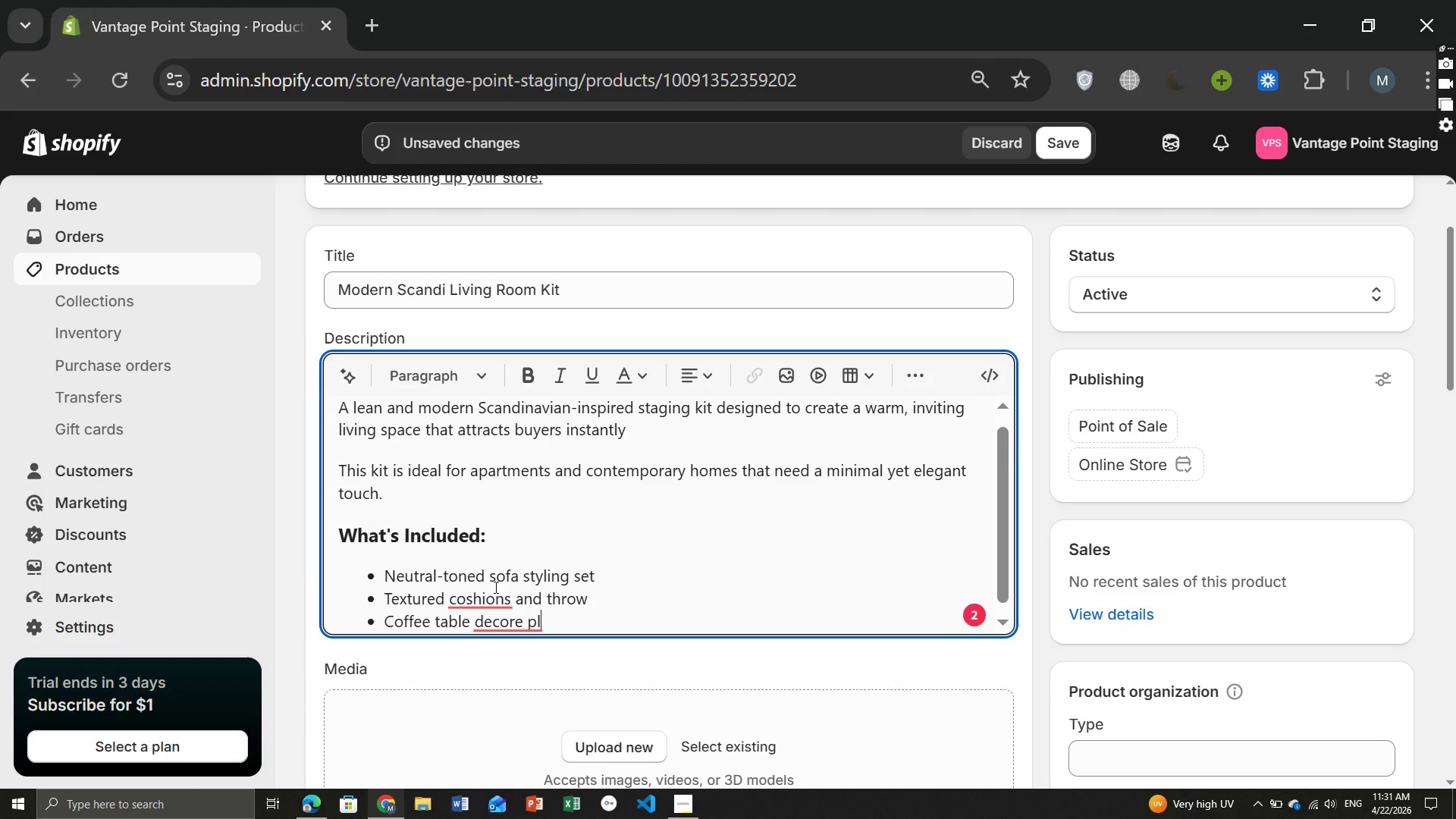 
key(Backspace)
type(ieces)
 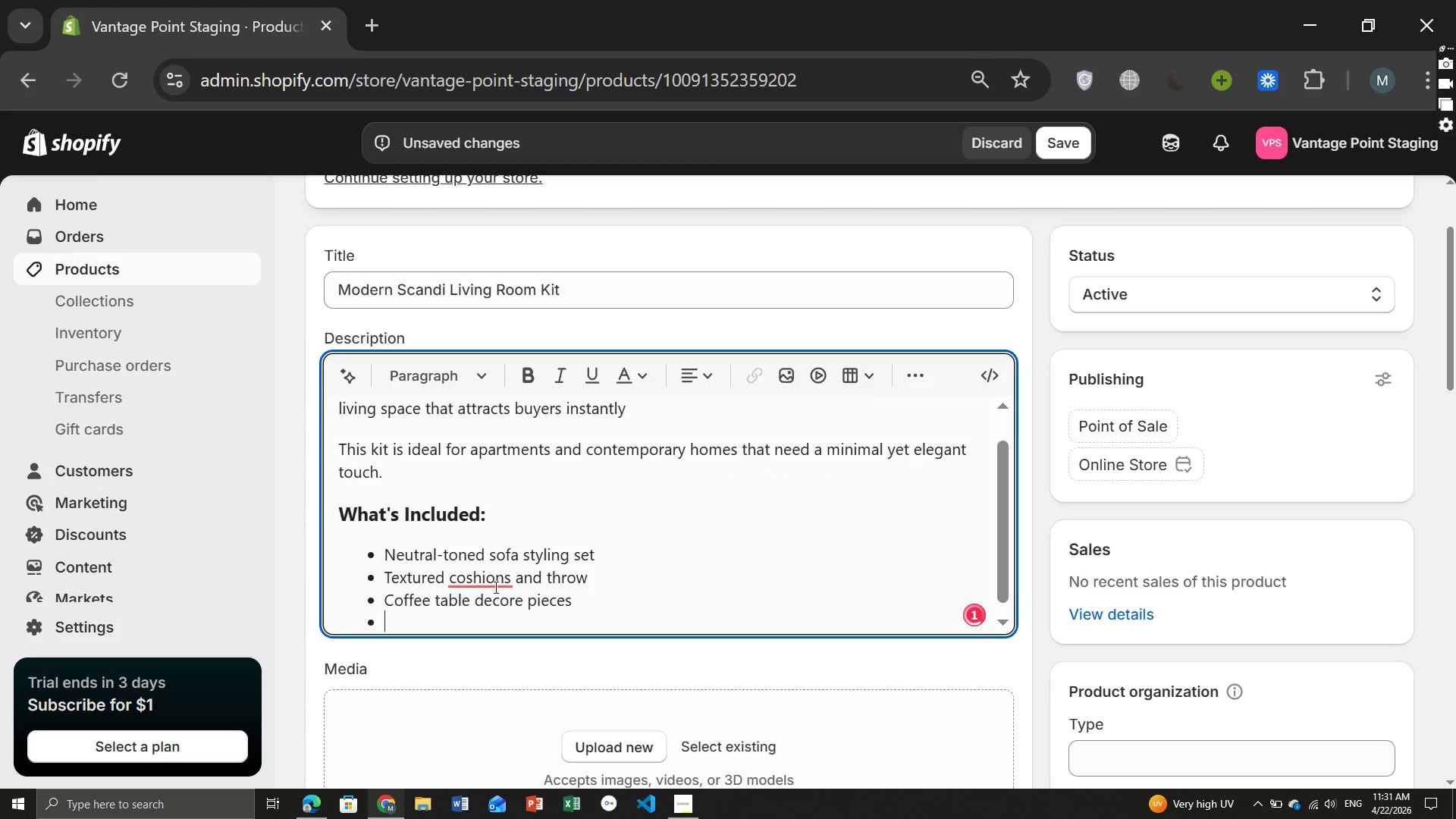 
key(Enter)
 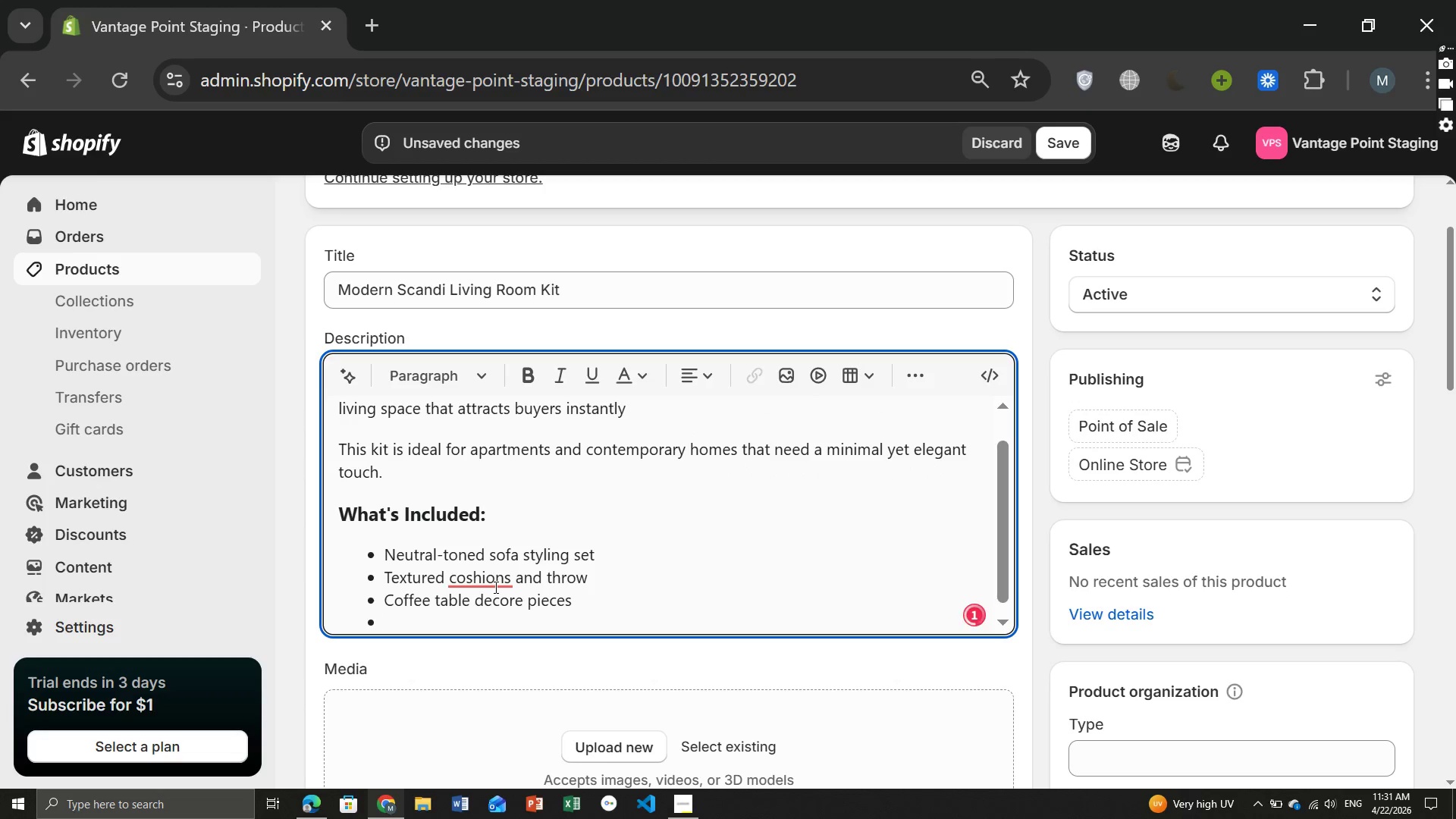 
type(Soft ambient light accents)
 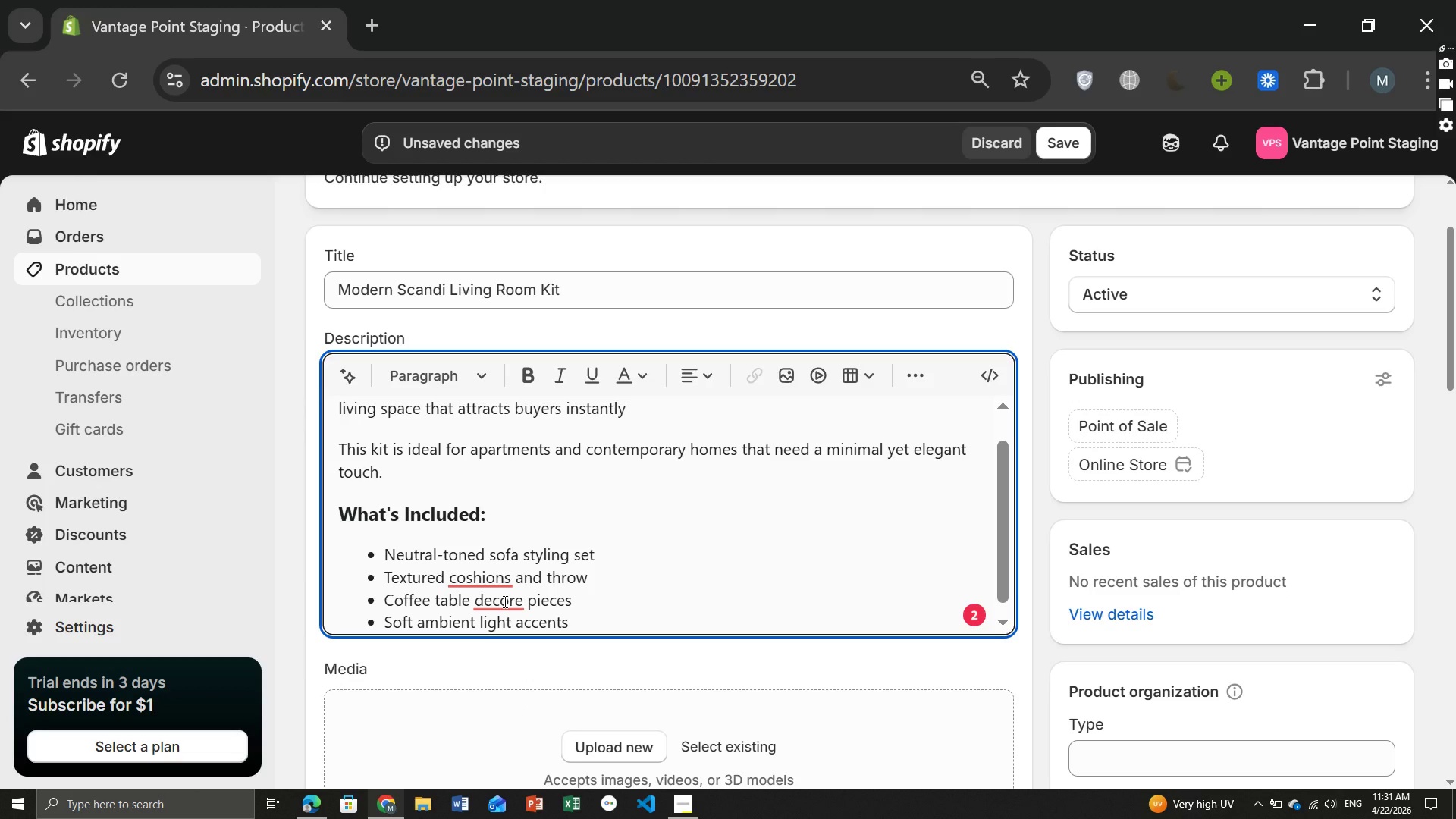 
left_click([504, 601])
 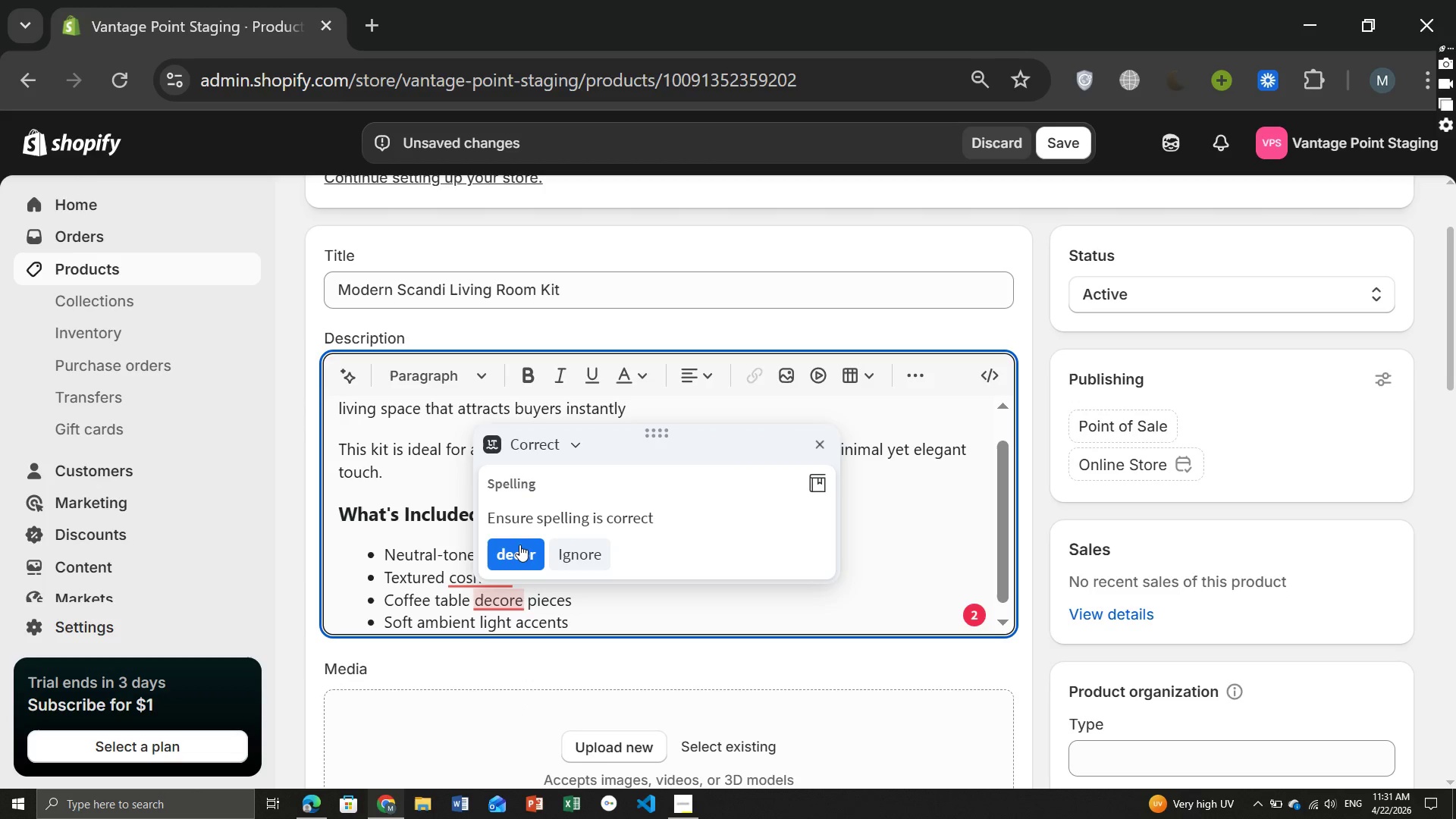 
left_click([519, 544])
 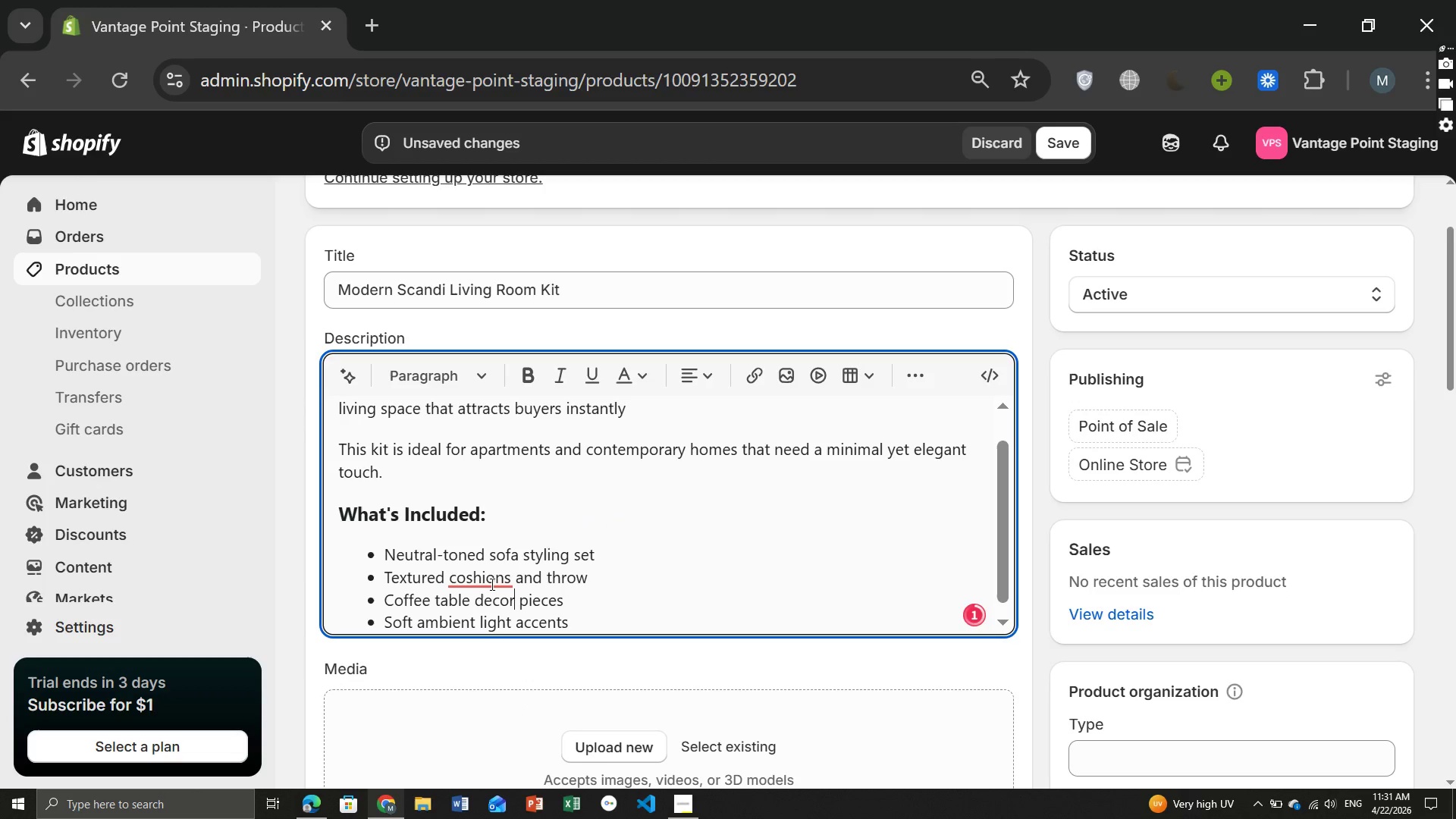 
left_click([491, 584])
 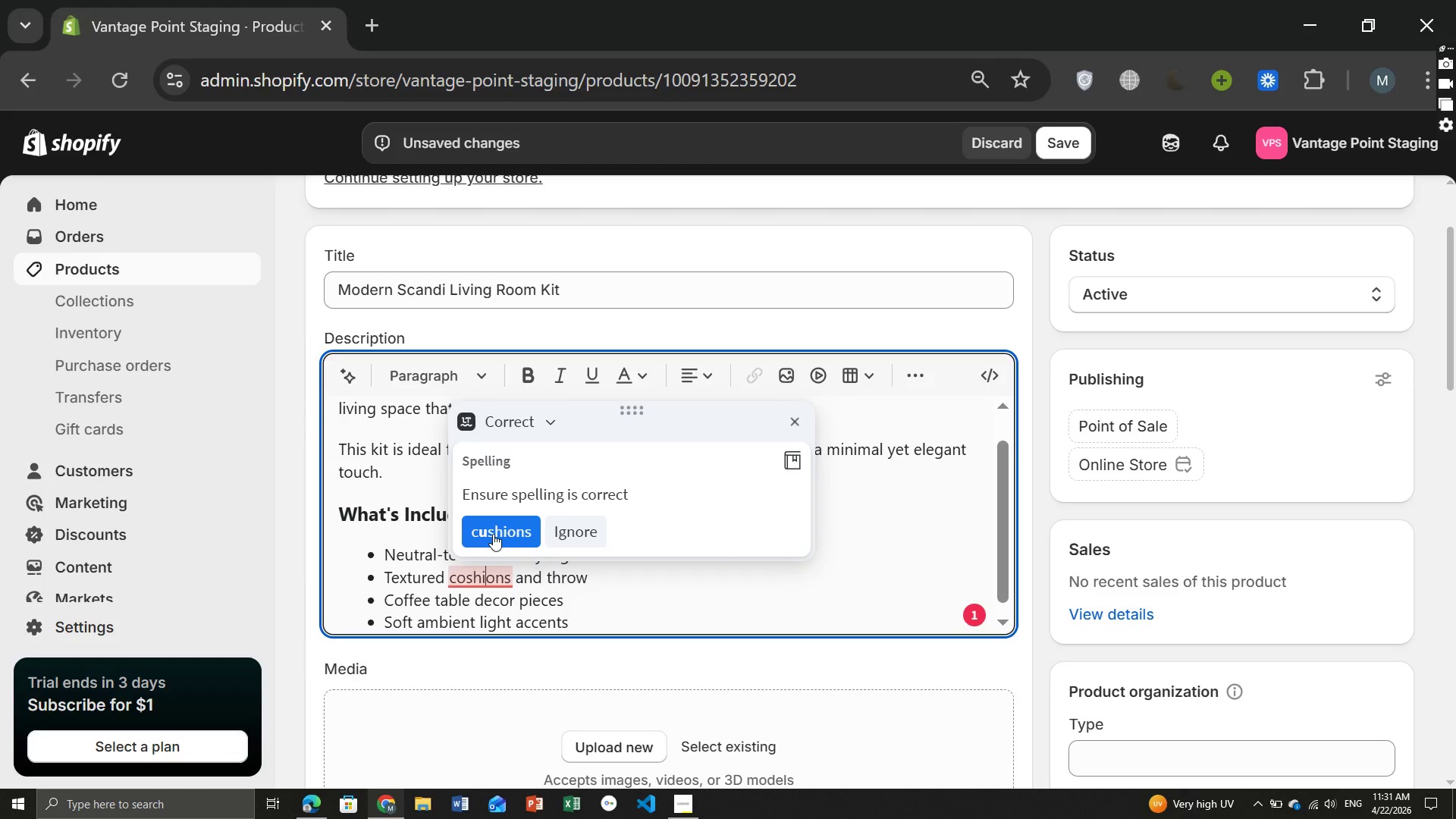 
left_click([493, 534])
 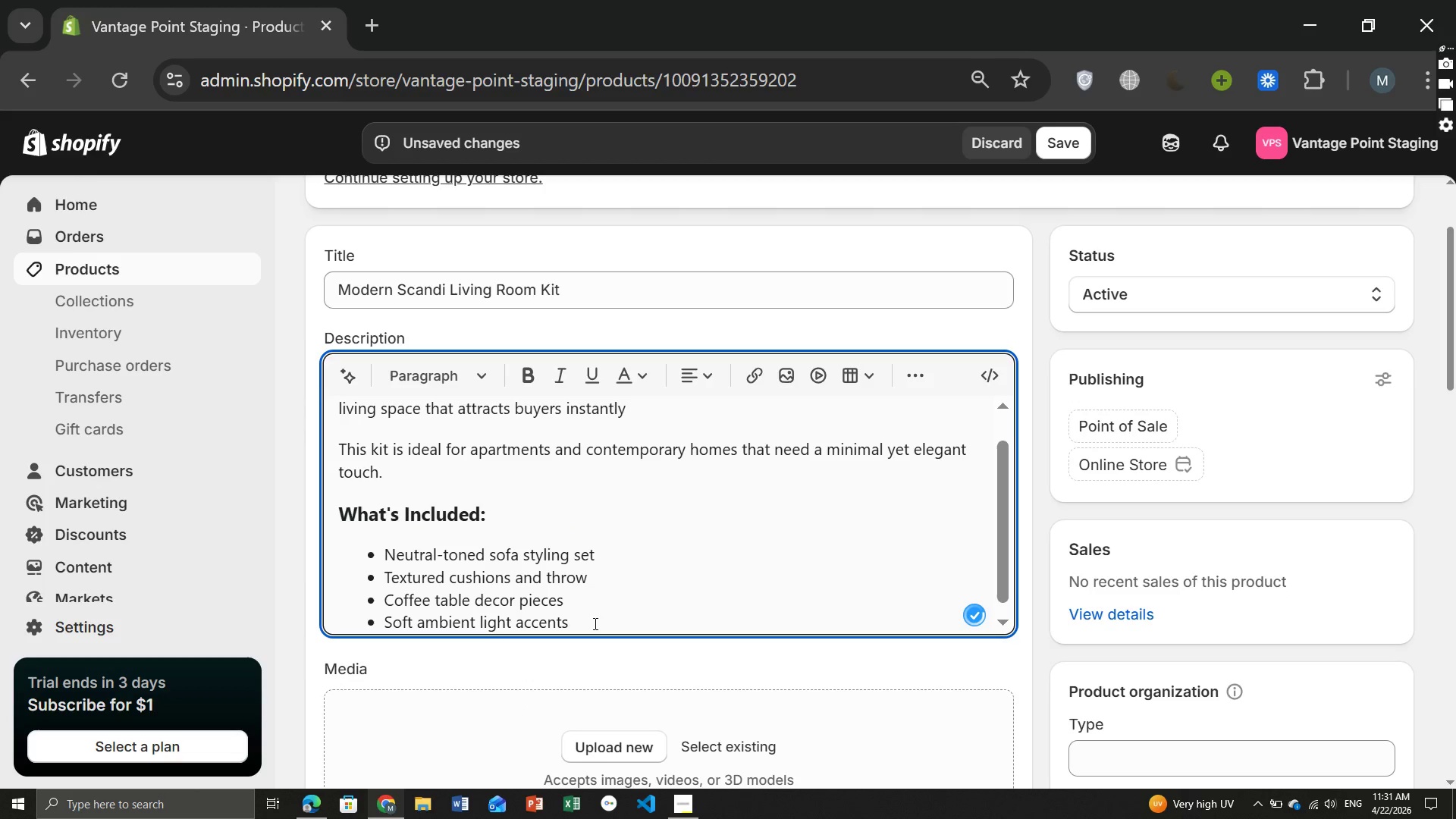 
left_click([594, 623])
 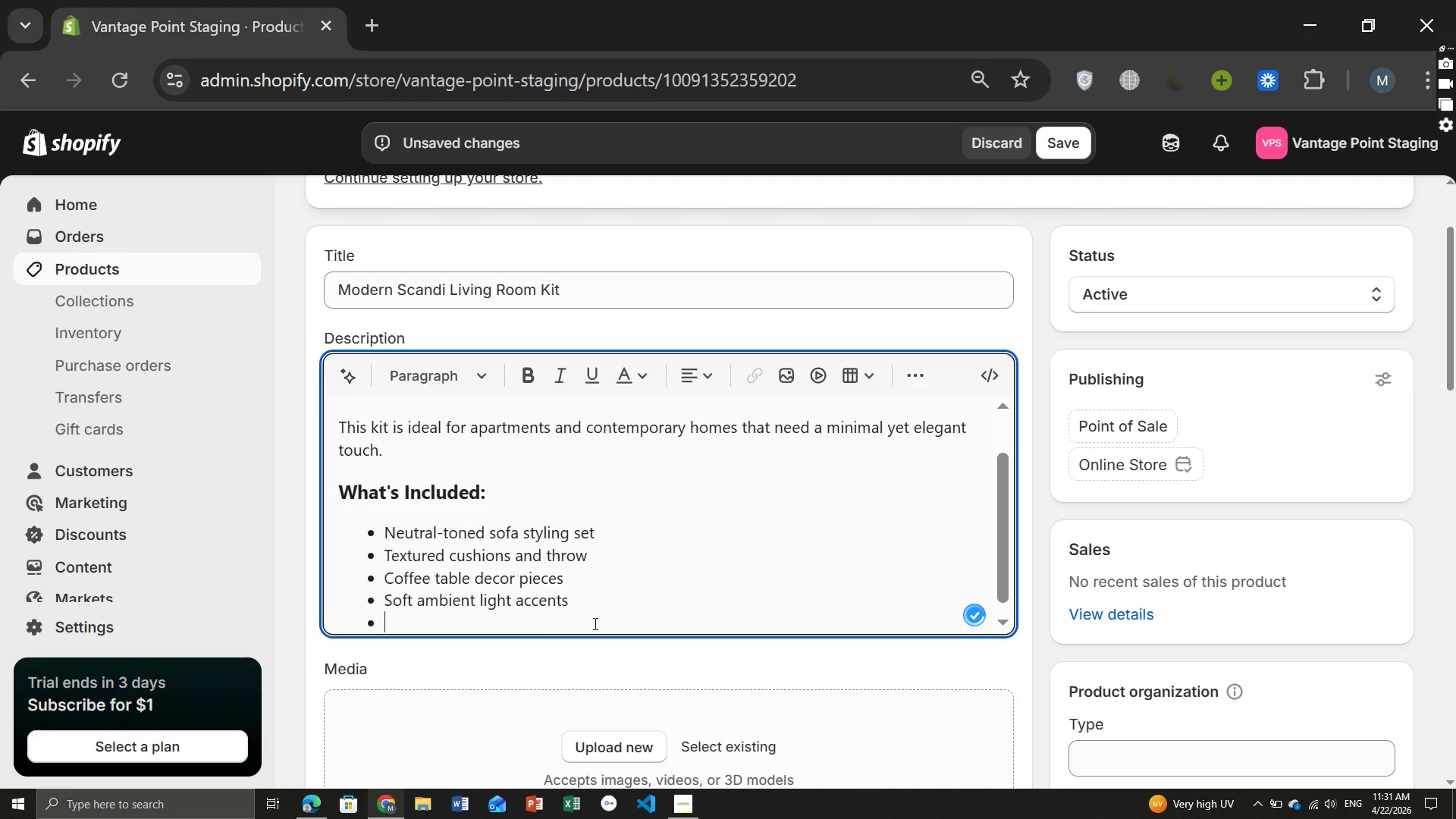 
key(Enter)
 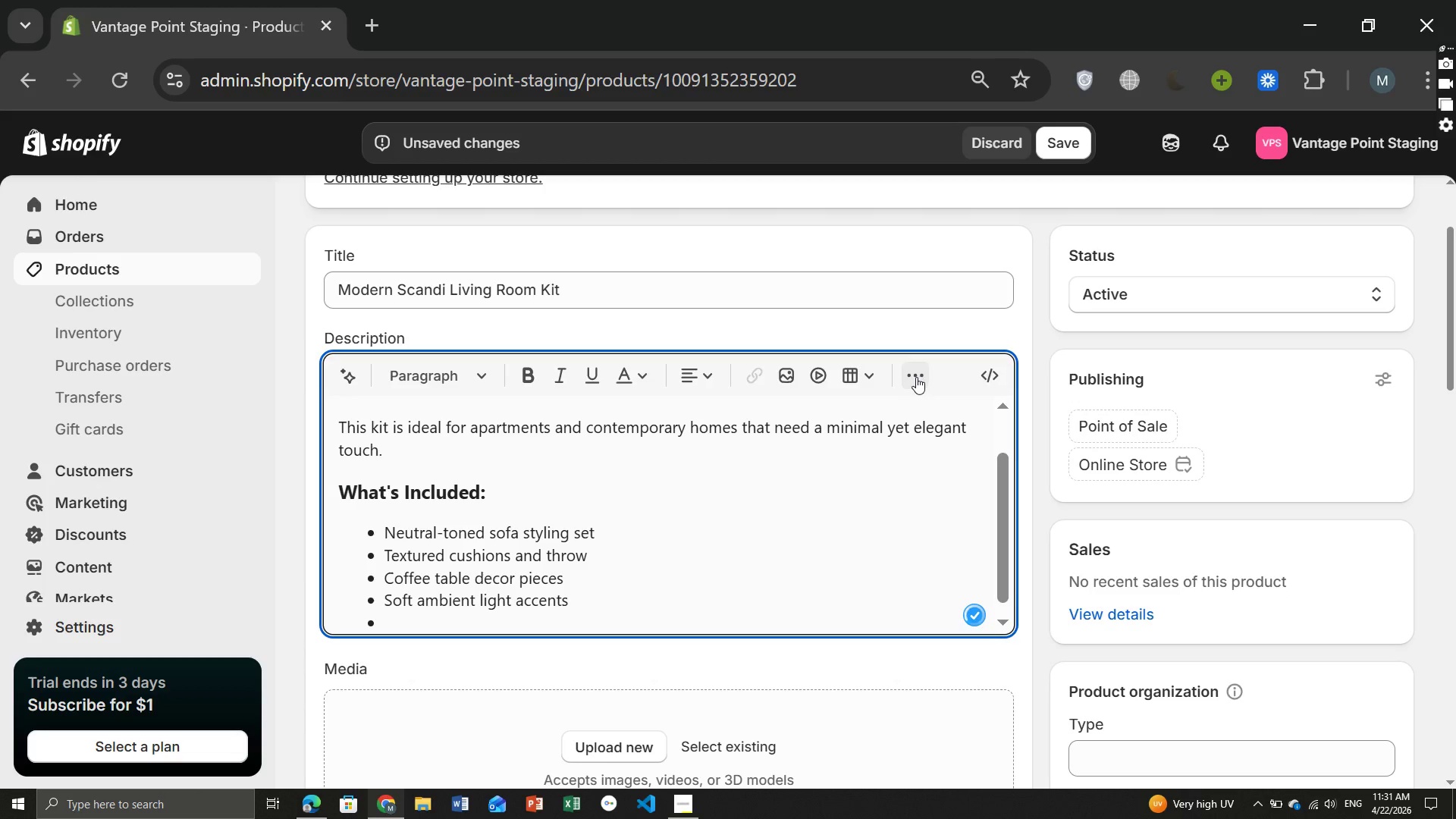 
left_click([916, 377])
 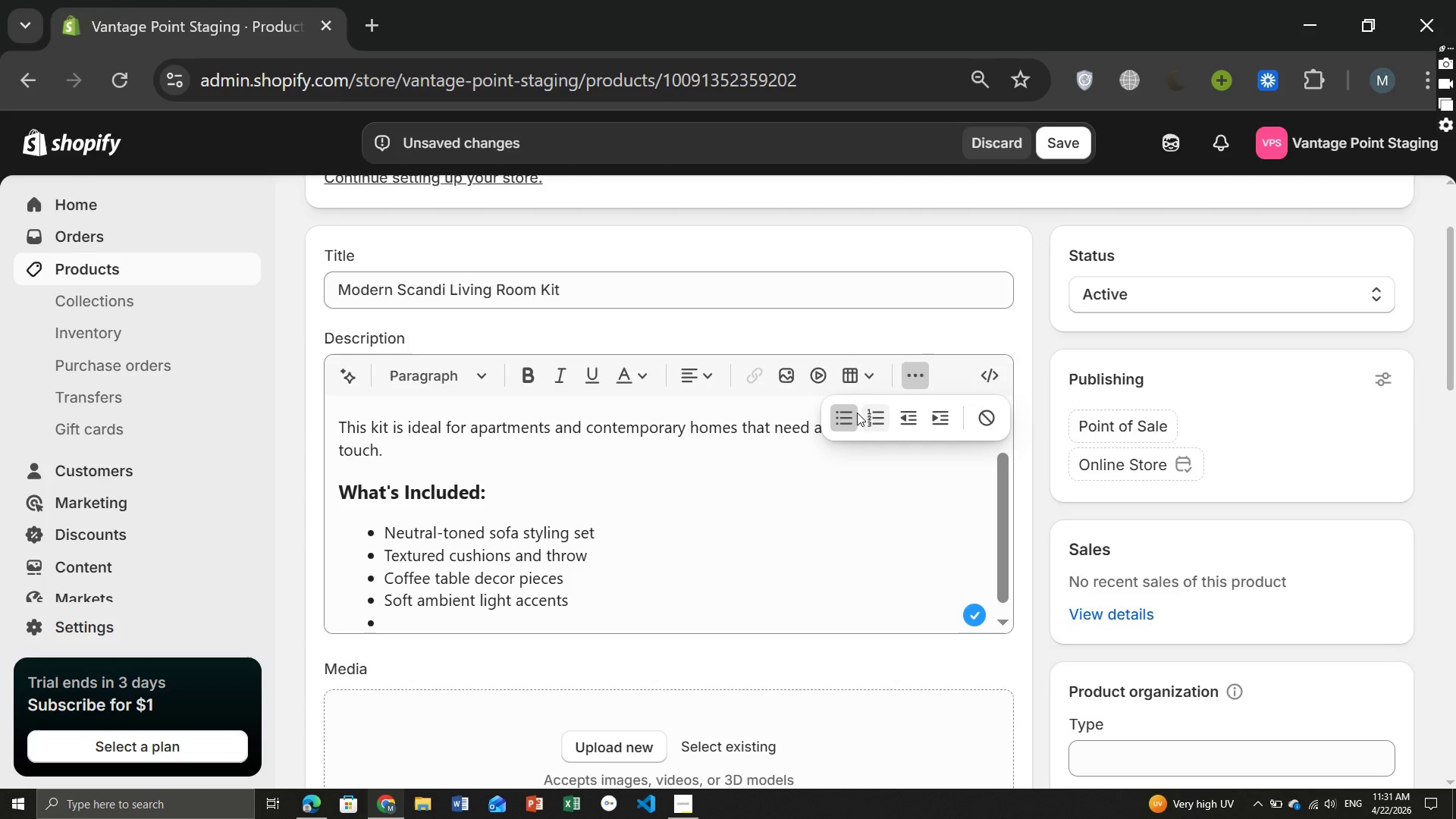 
left_click([846, 418])
 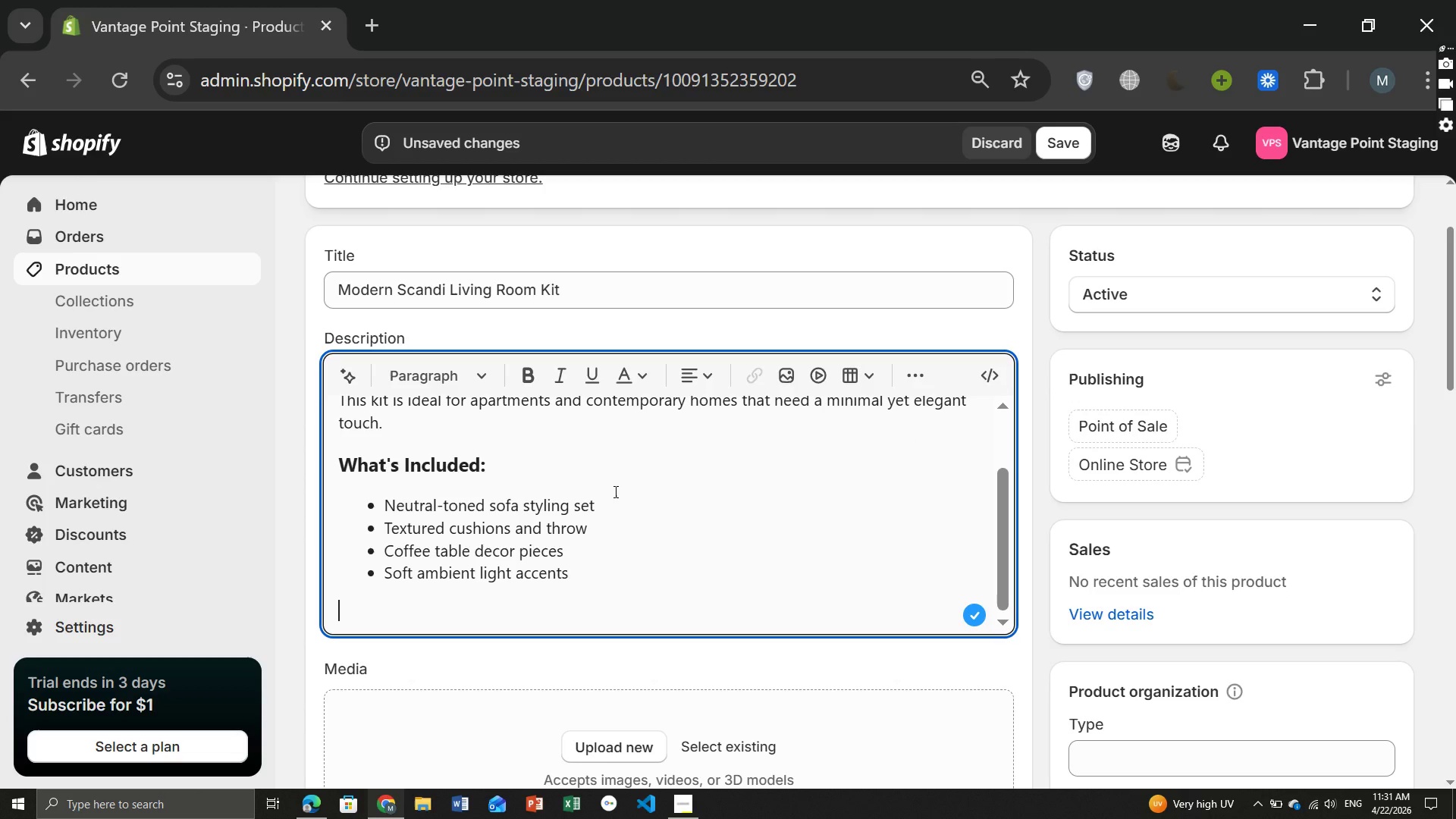 
type(Rental Duration: 7 days)
 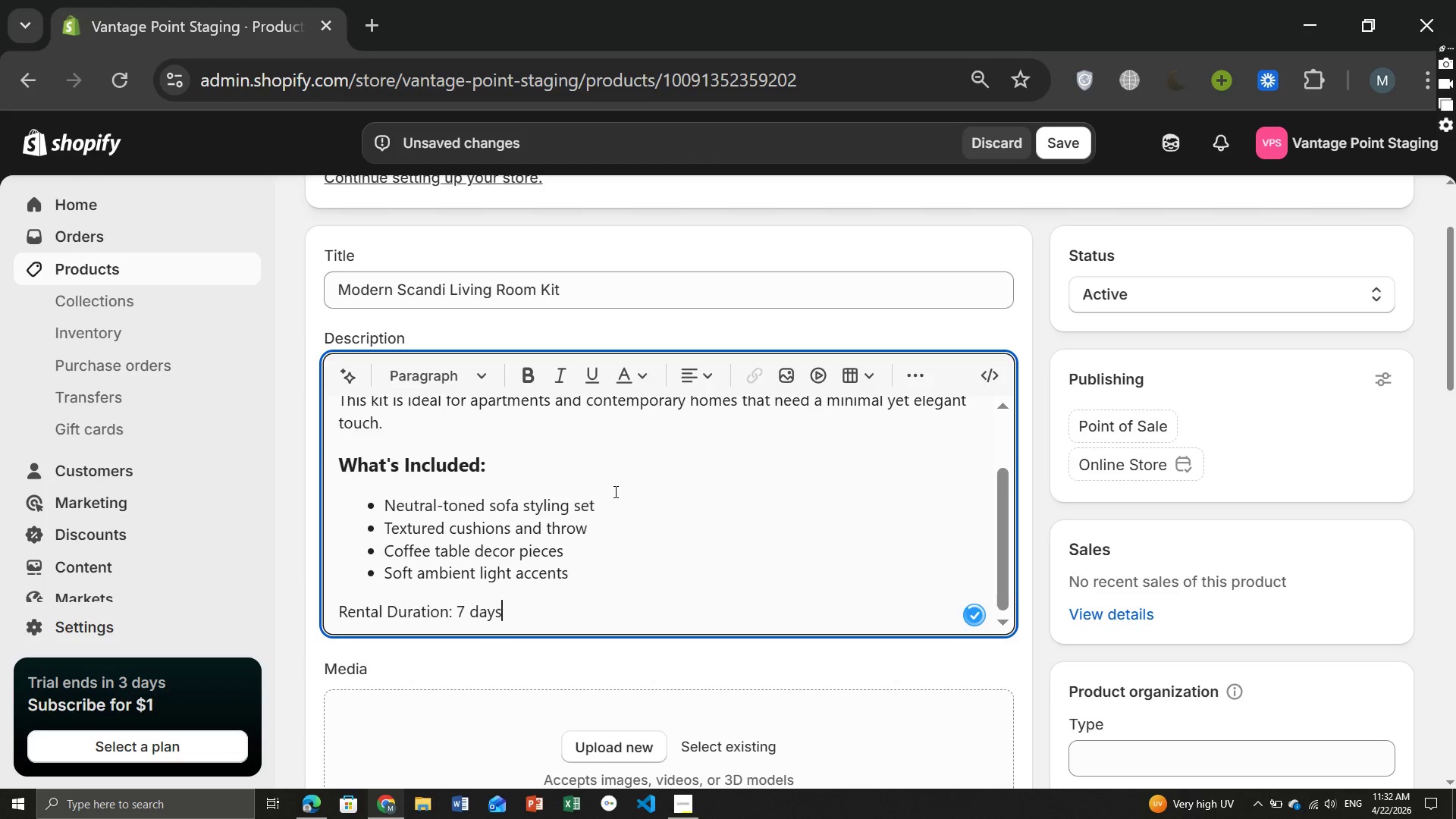 
key(Enter)
 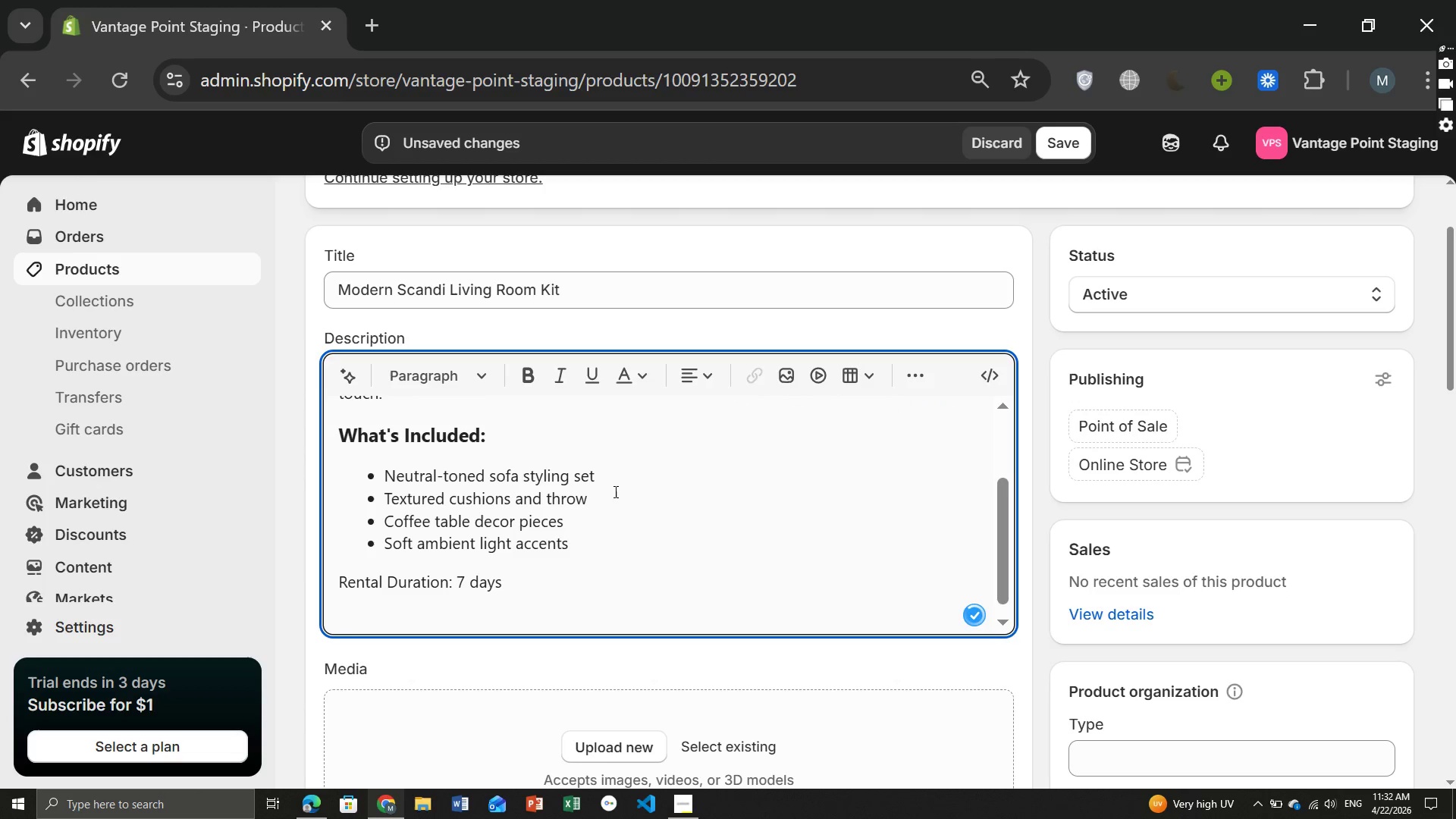 
type(Perfect for: Property listing, realestate photography, showing.)
 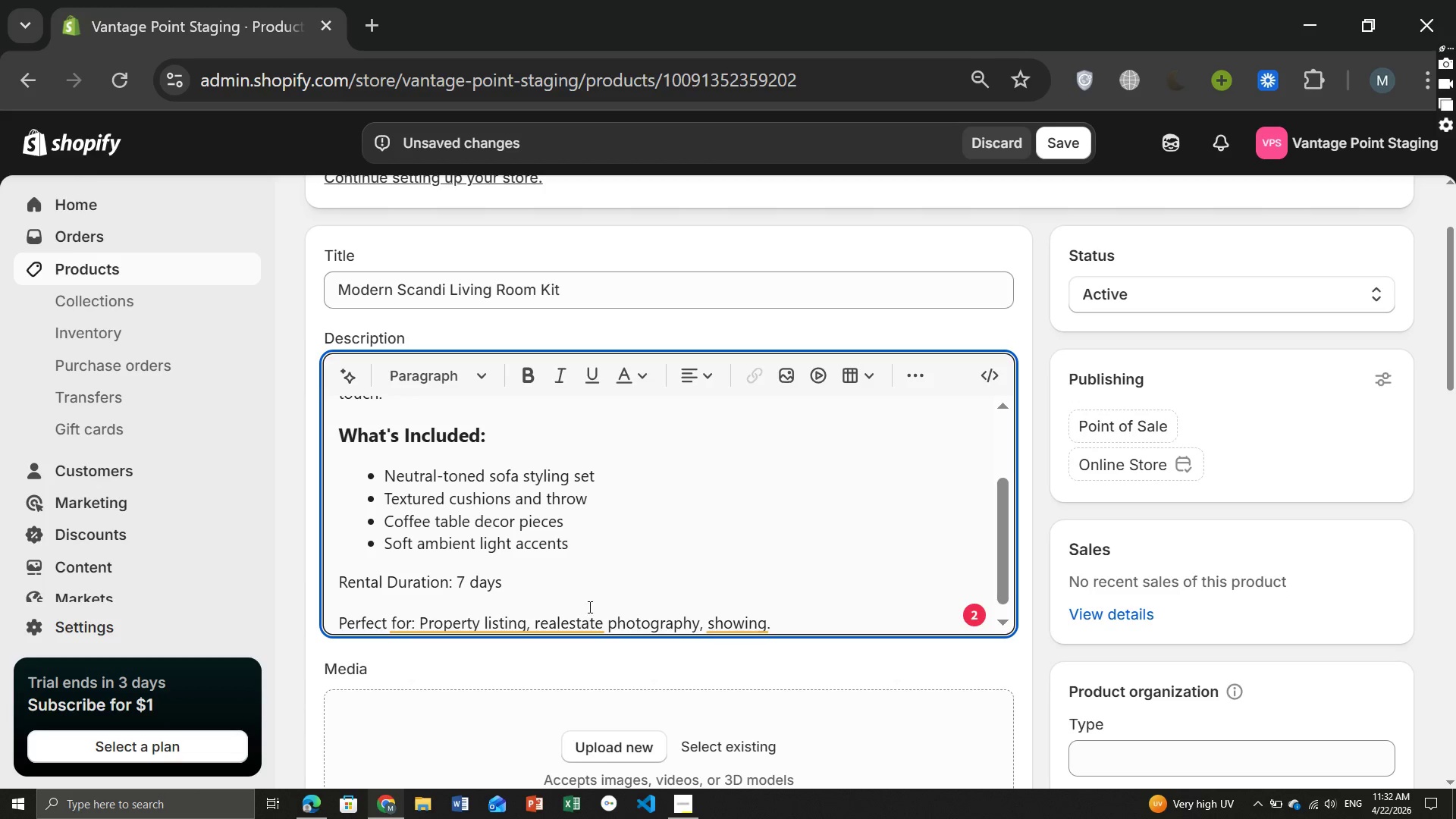 
left_click([570, 626])
 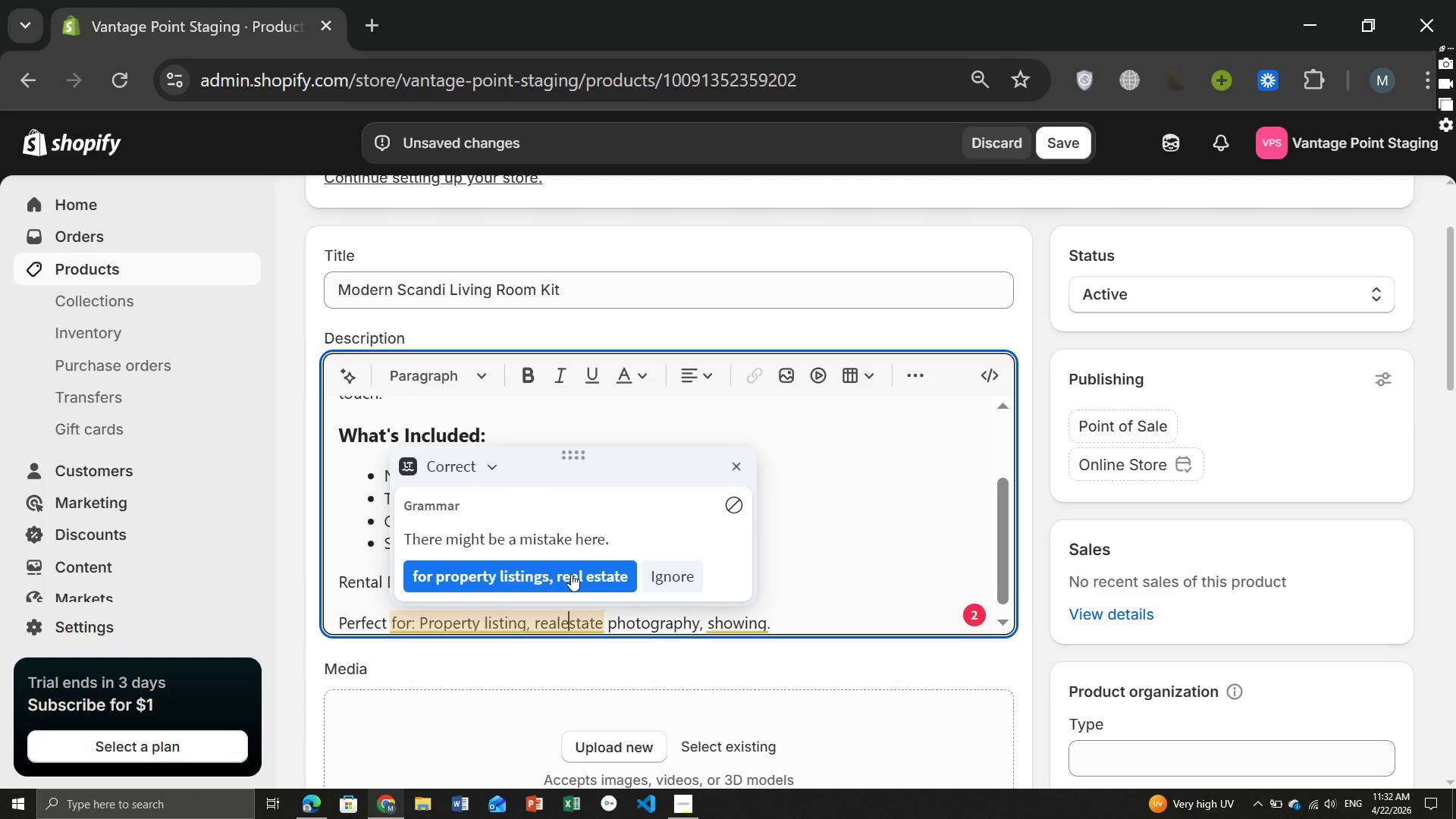 
left_click([571, 574])
 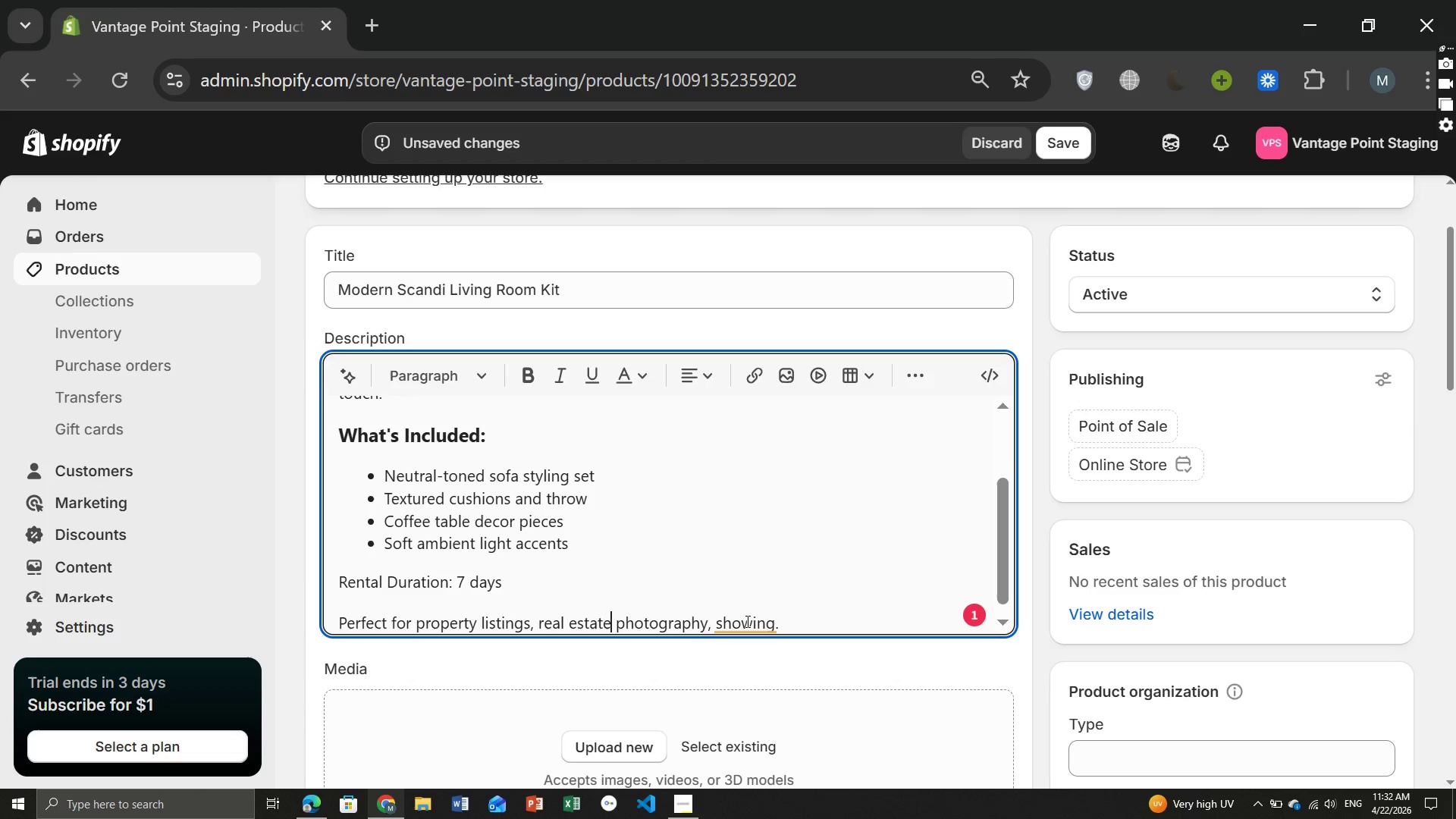 
left_click([743, 623])
 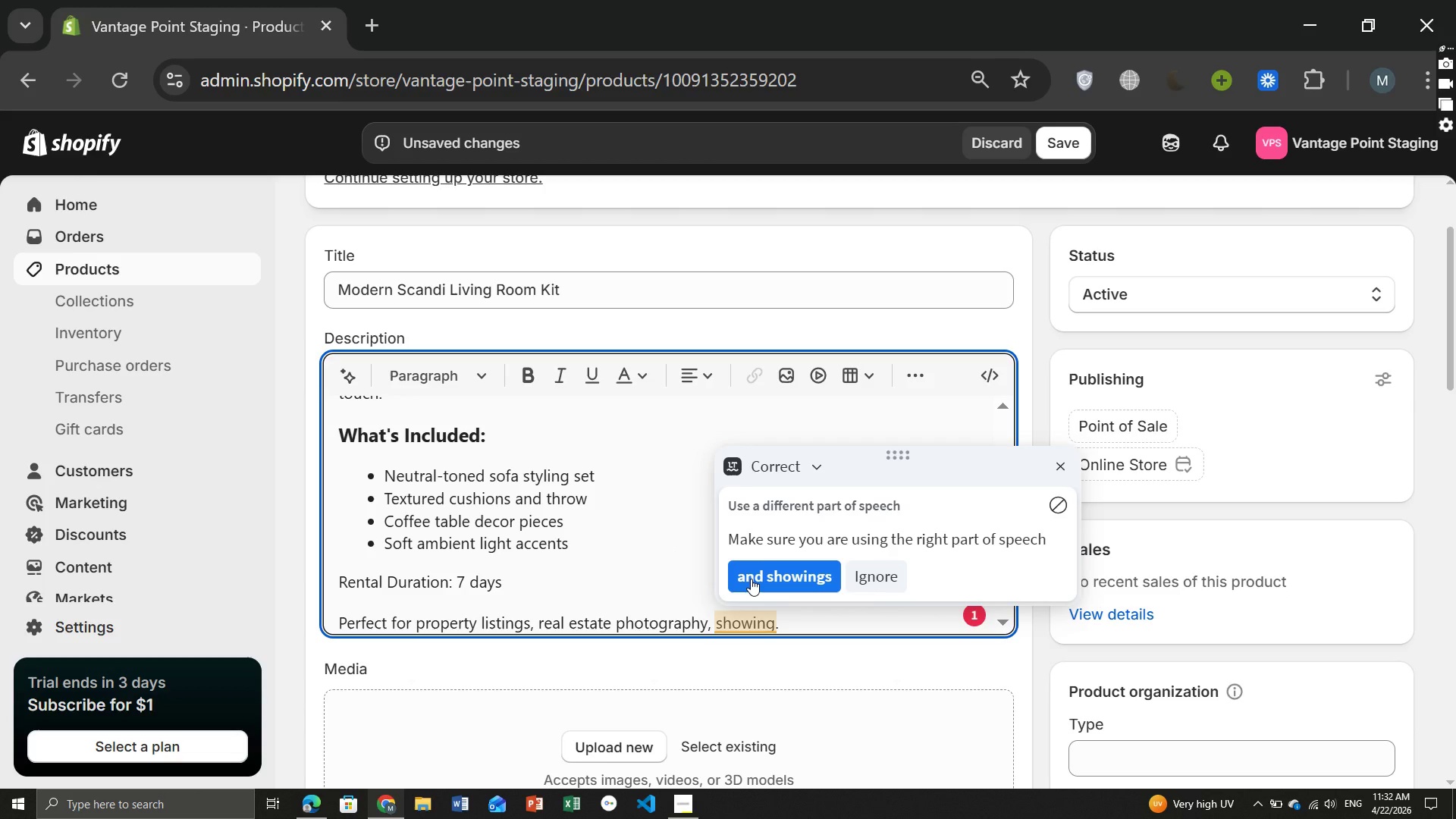 
left_click([751, 579])
 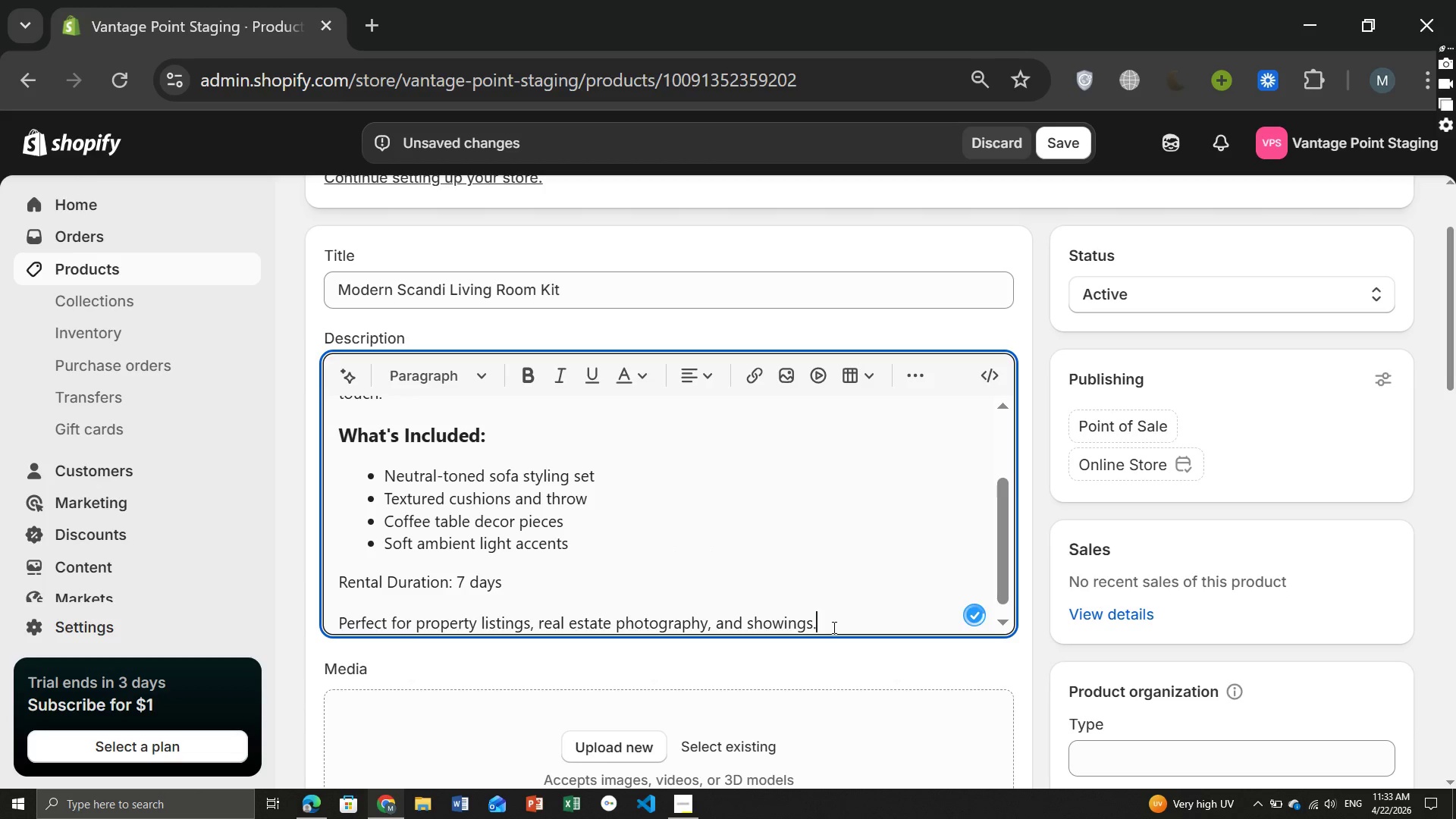 
left_click_drag(start_coordinate=[833, 627], to_coordinate=[334, 568])
 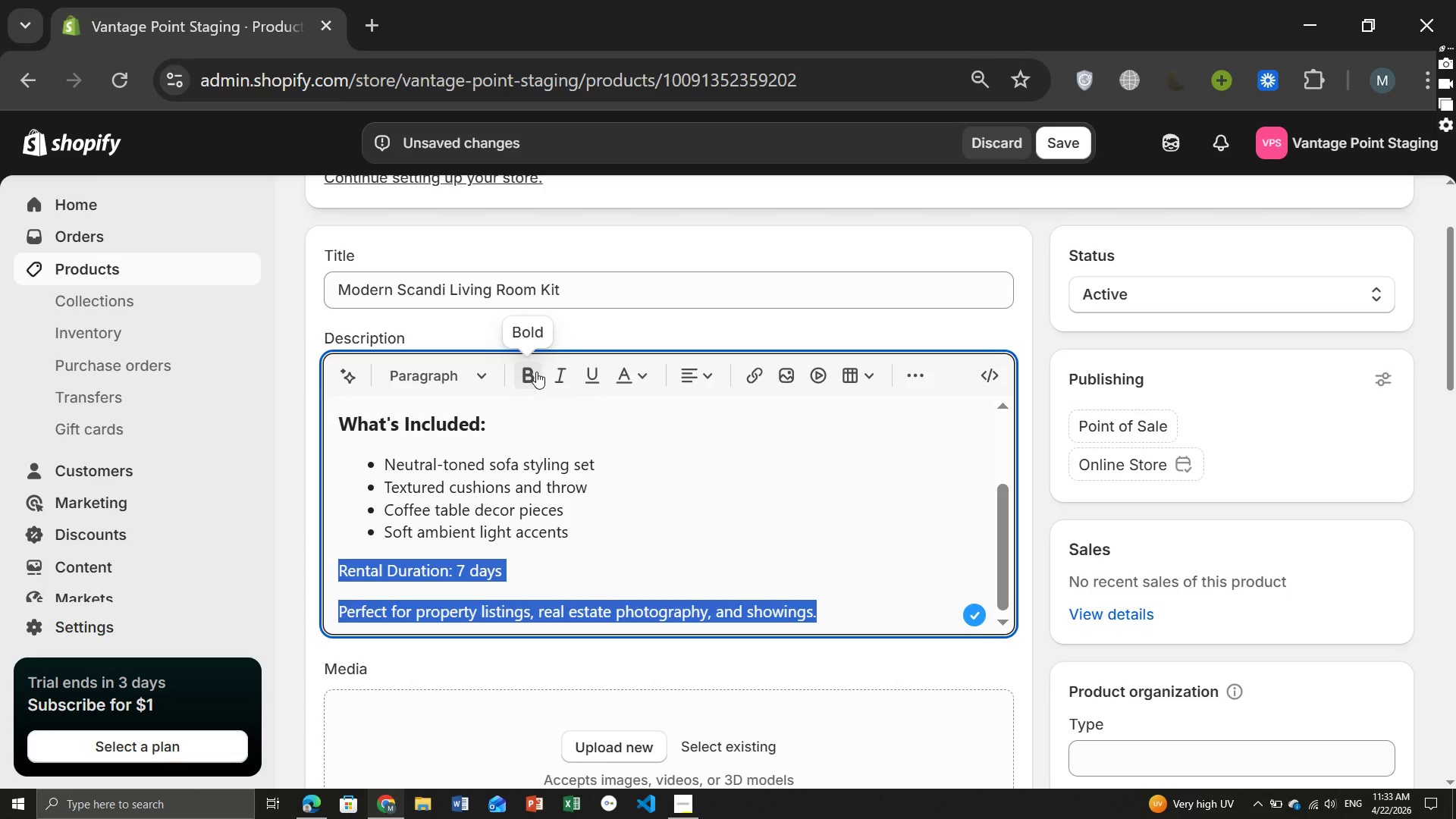 
left_click([536, 372])
 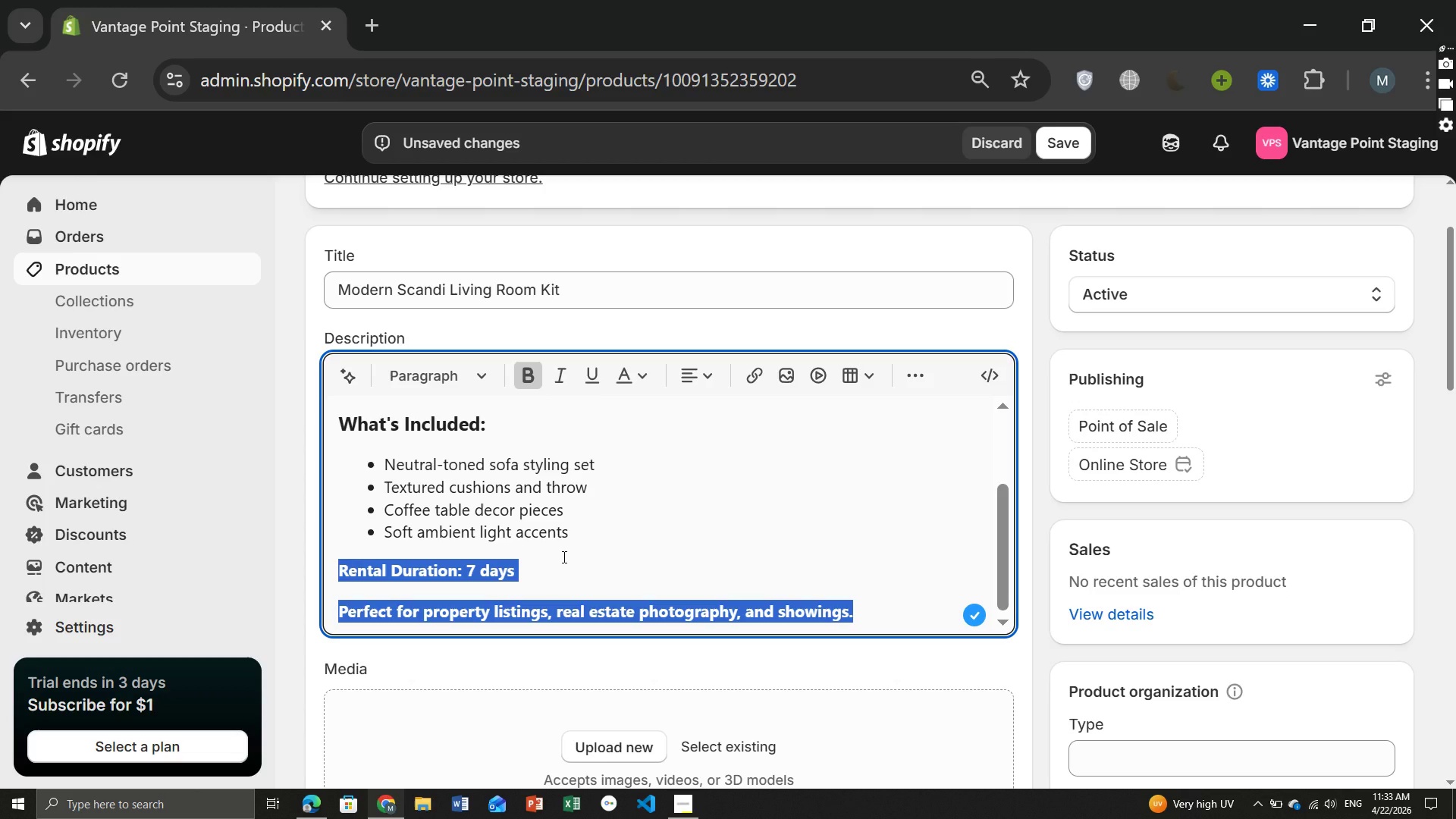 
left_click([563, 557])
 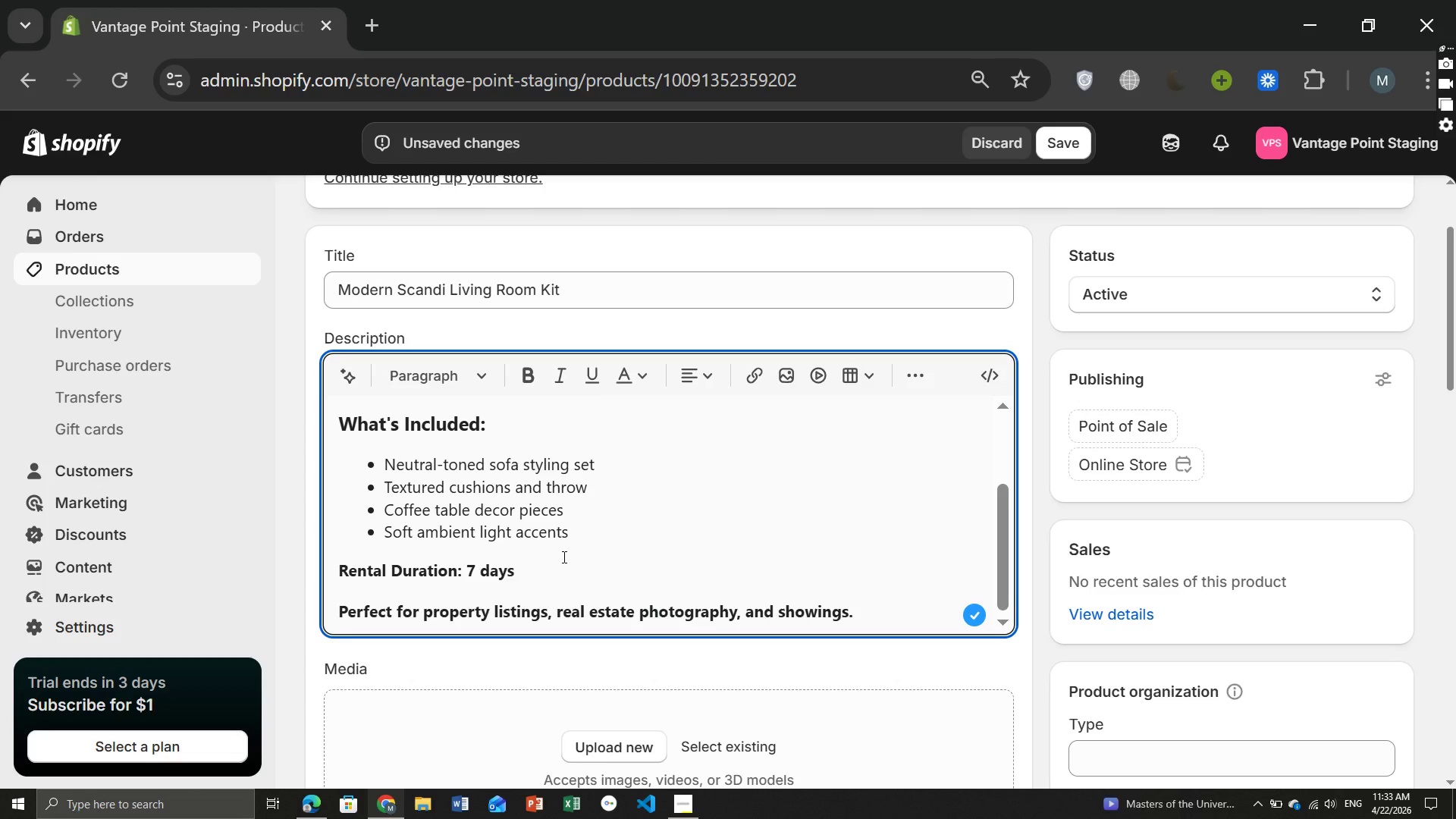 
wait(8.91)
 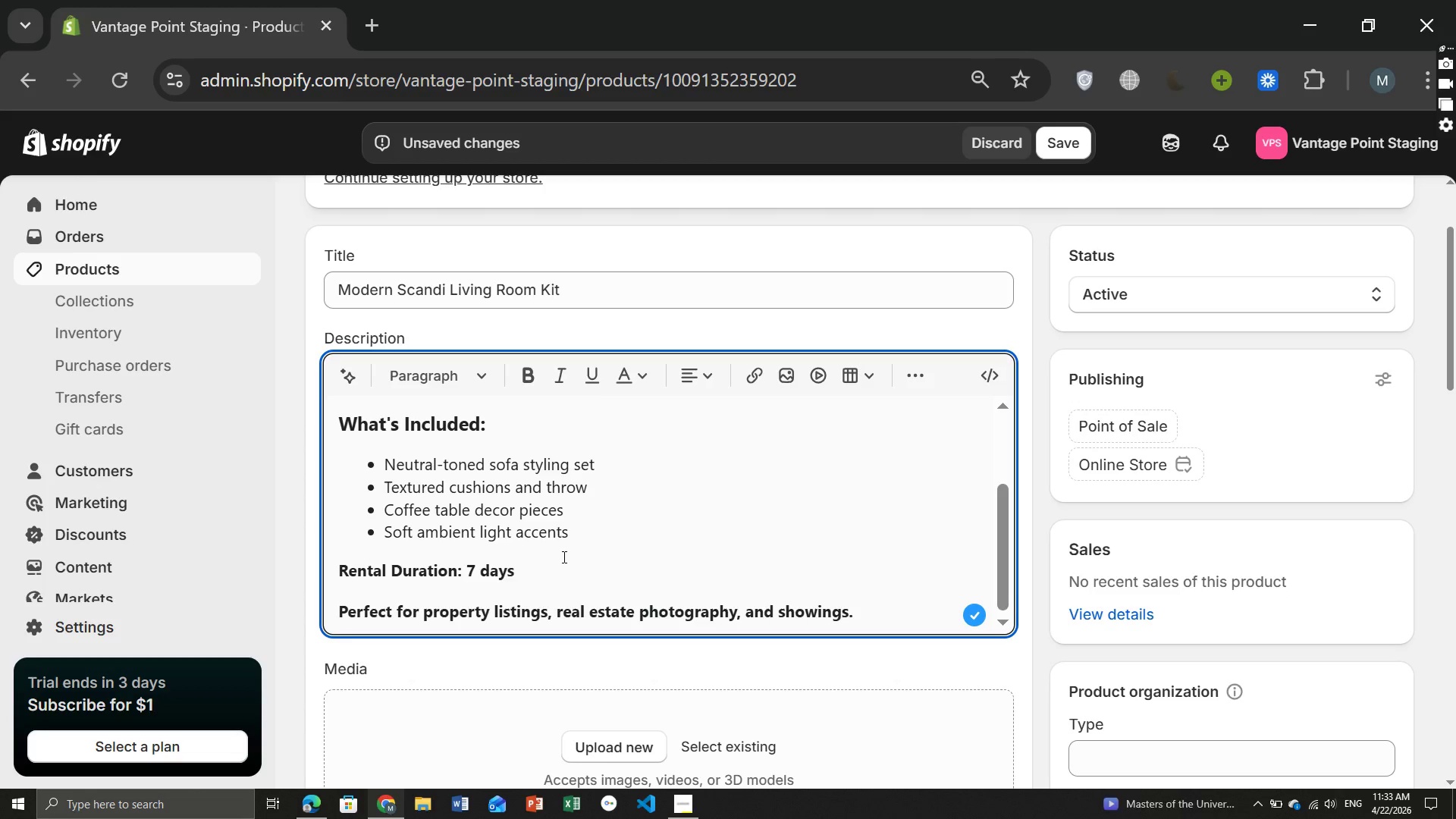 
left_click([871, 627])
 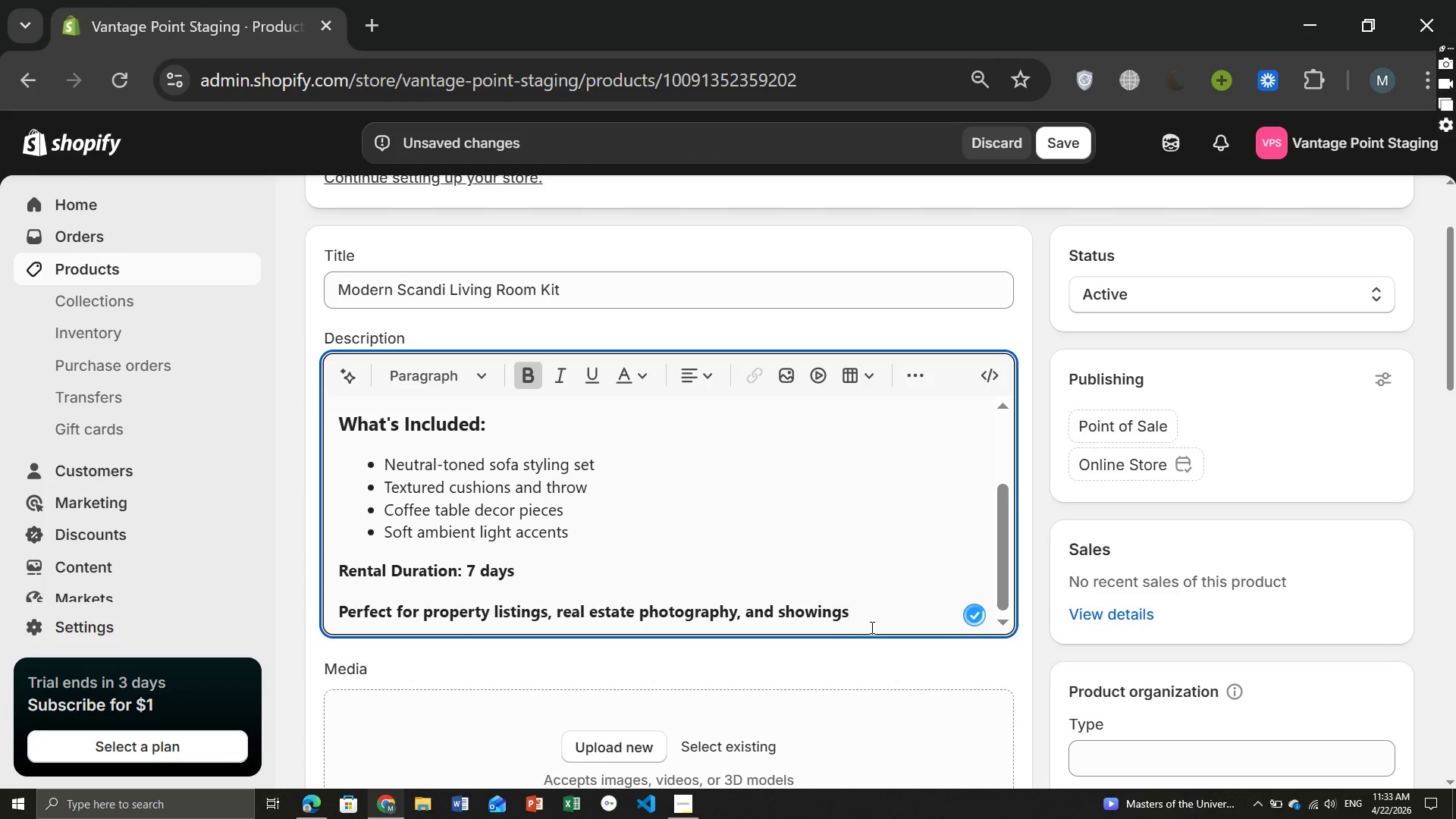 
key(Backspace)
 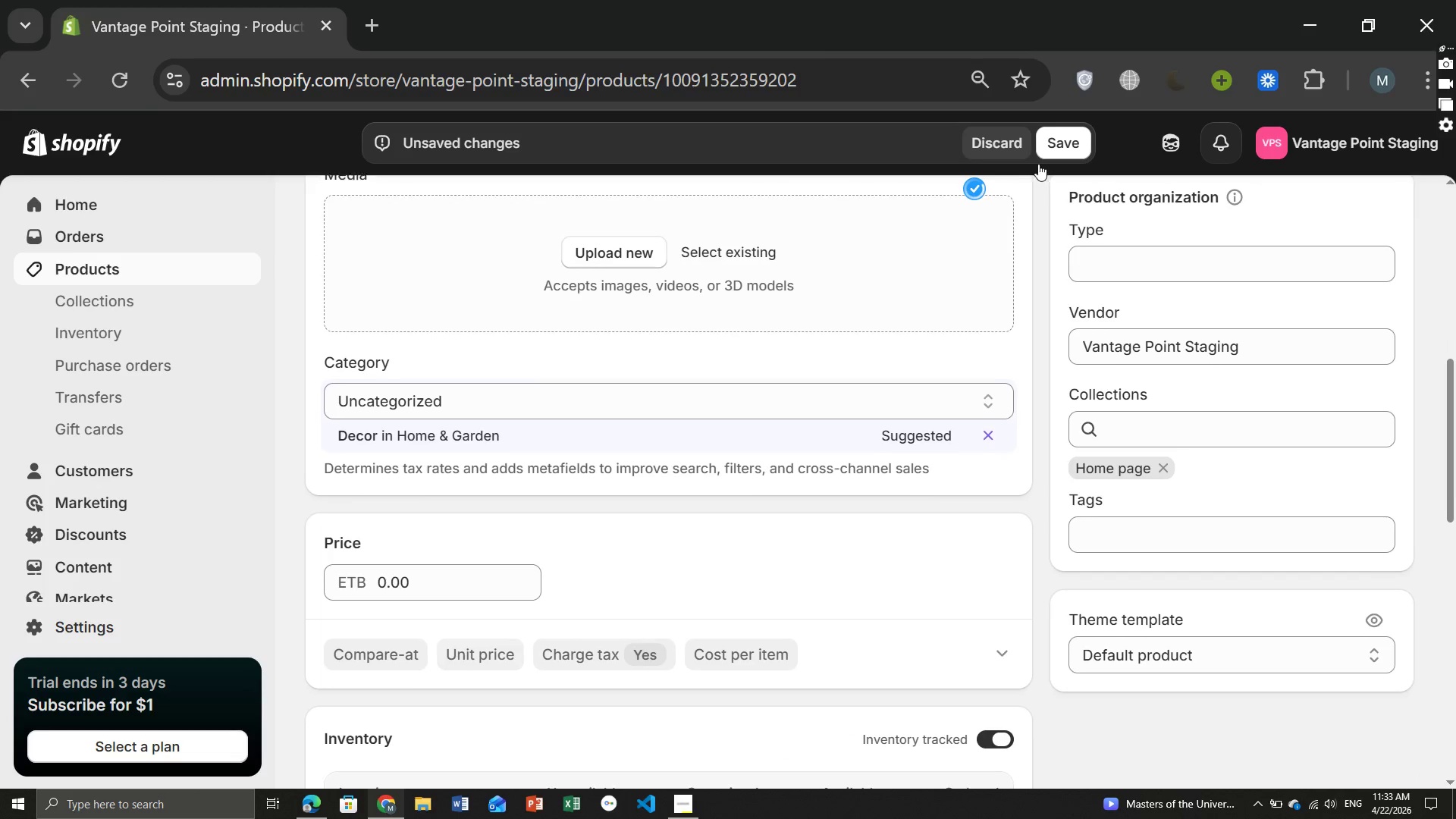 
left_click([1053, 149])
 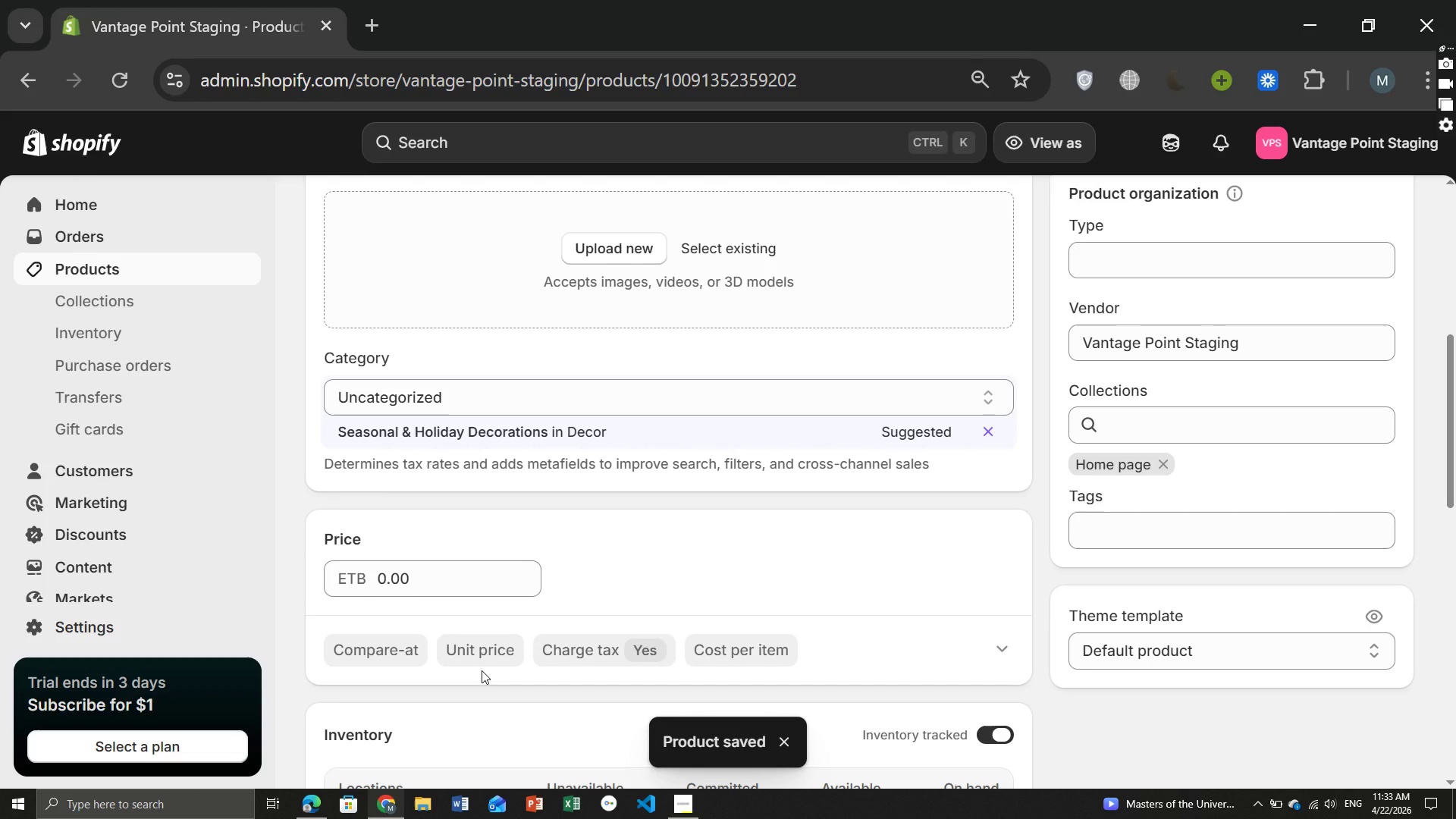 
wait(14.36)
 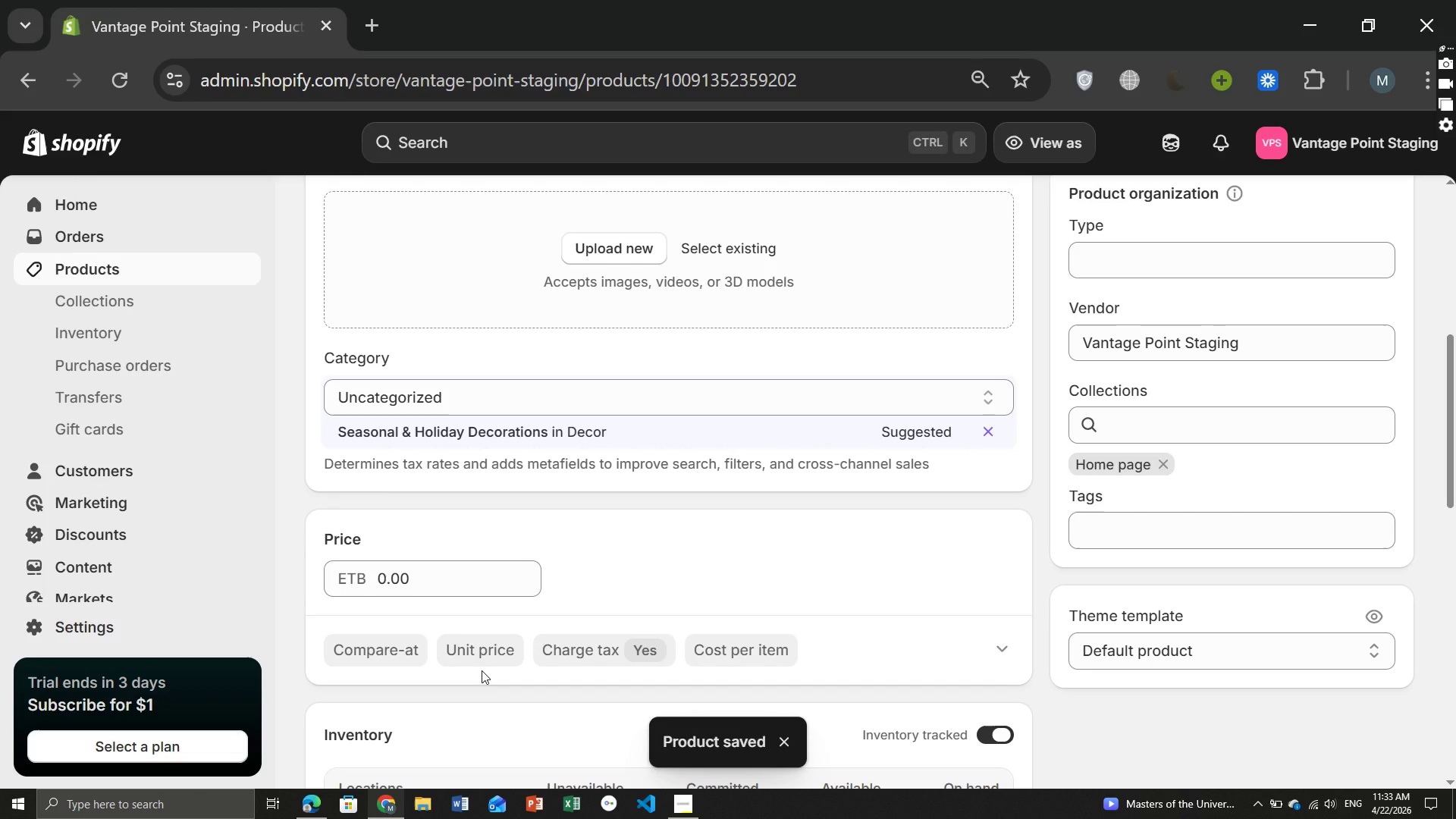 
left_click([393, 493])
 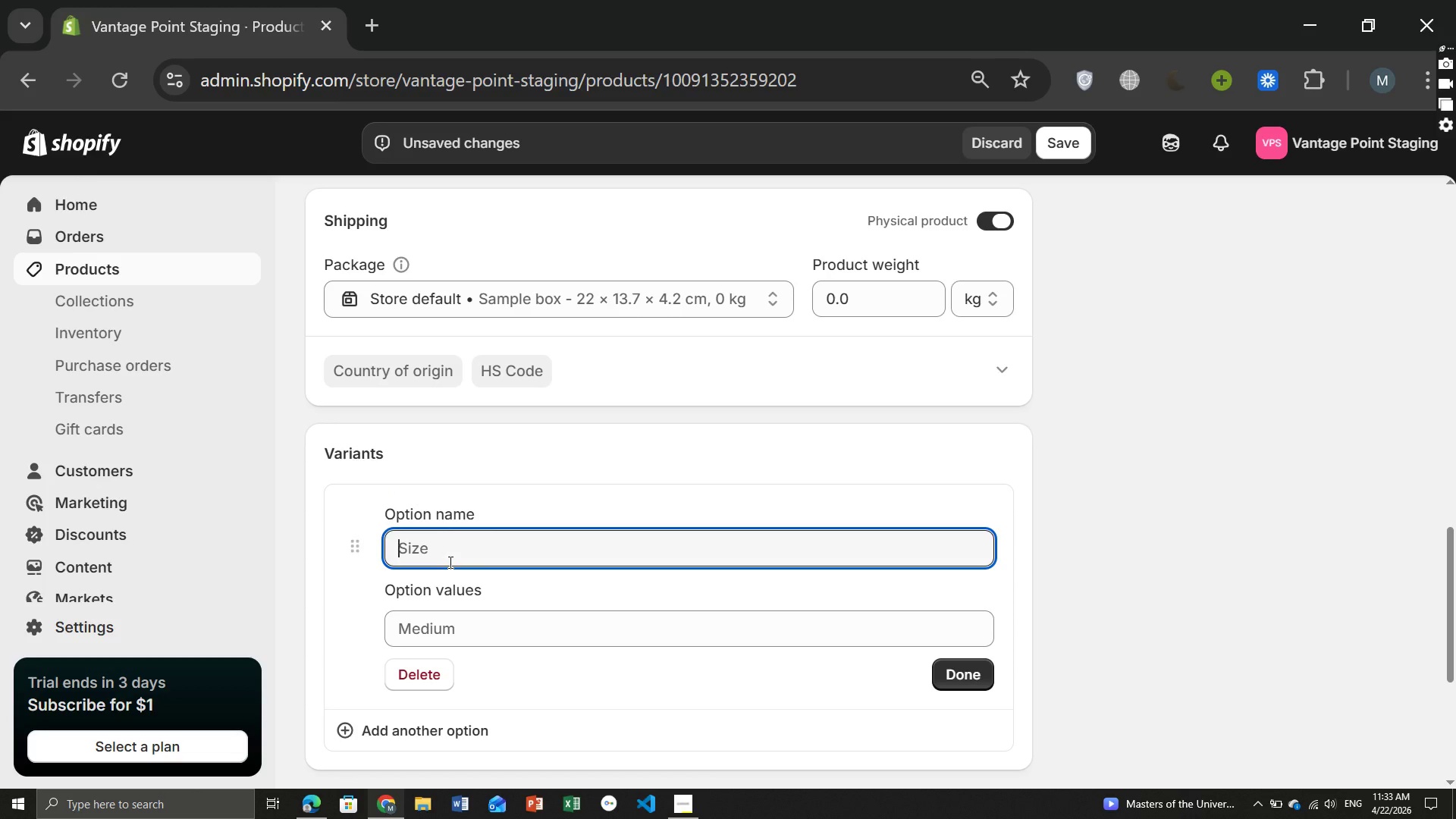 
type(Z)
key(Backspace)
type(Size)
 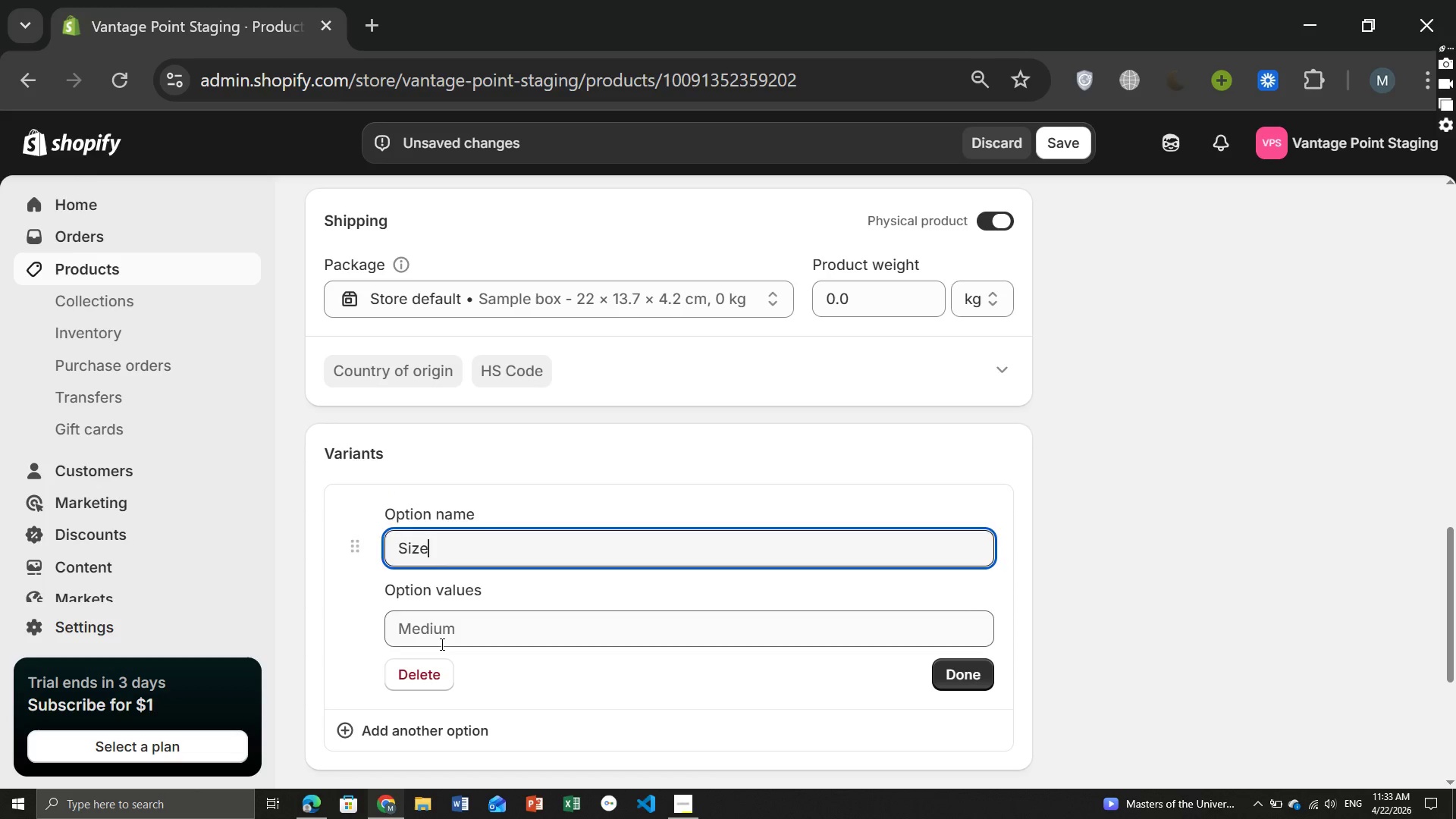 
left_click([441, 644])
 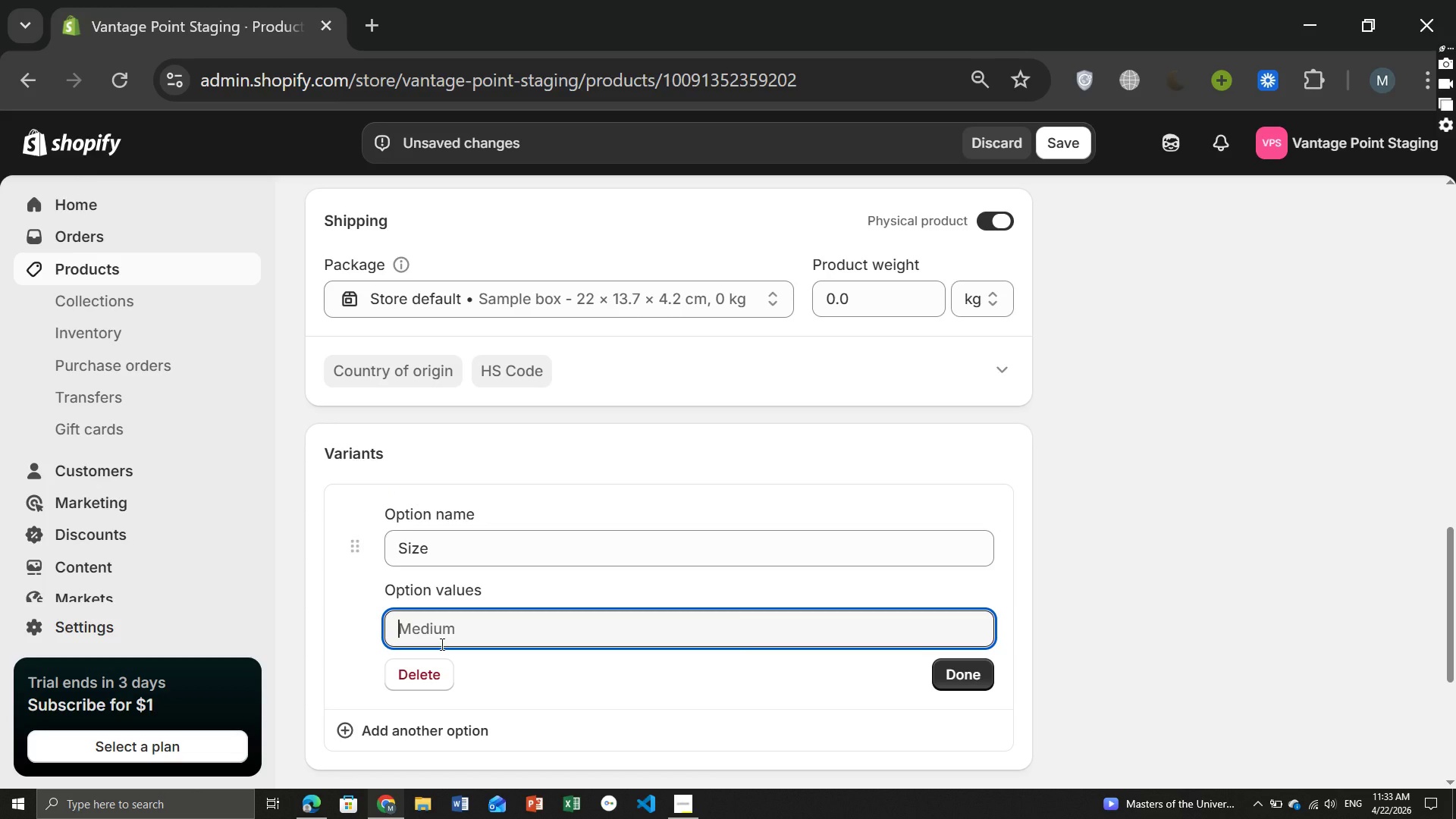 
type(Small,Medium,Large)
 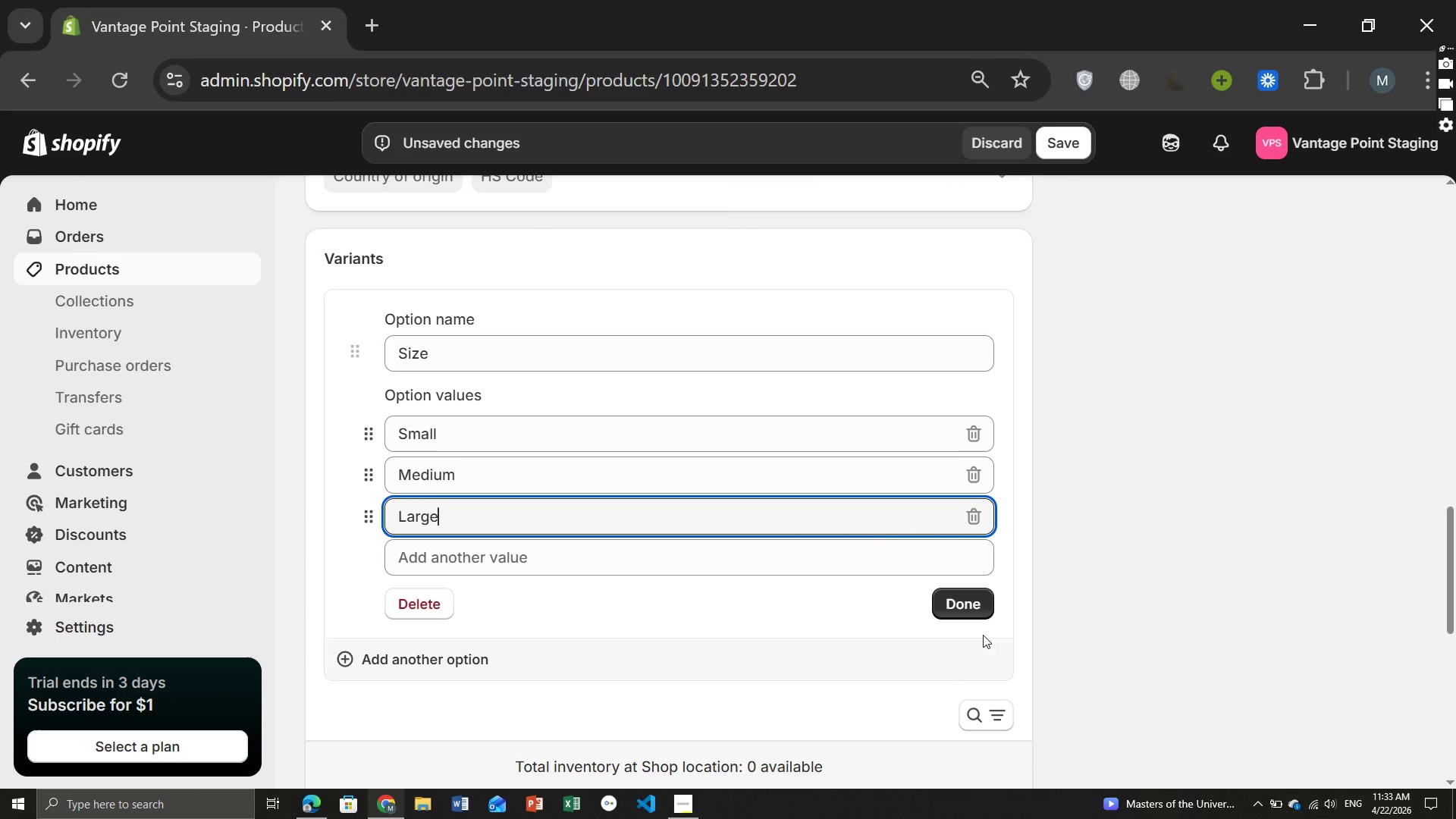 
left_click([959, 604])
 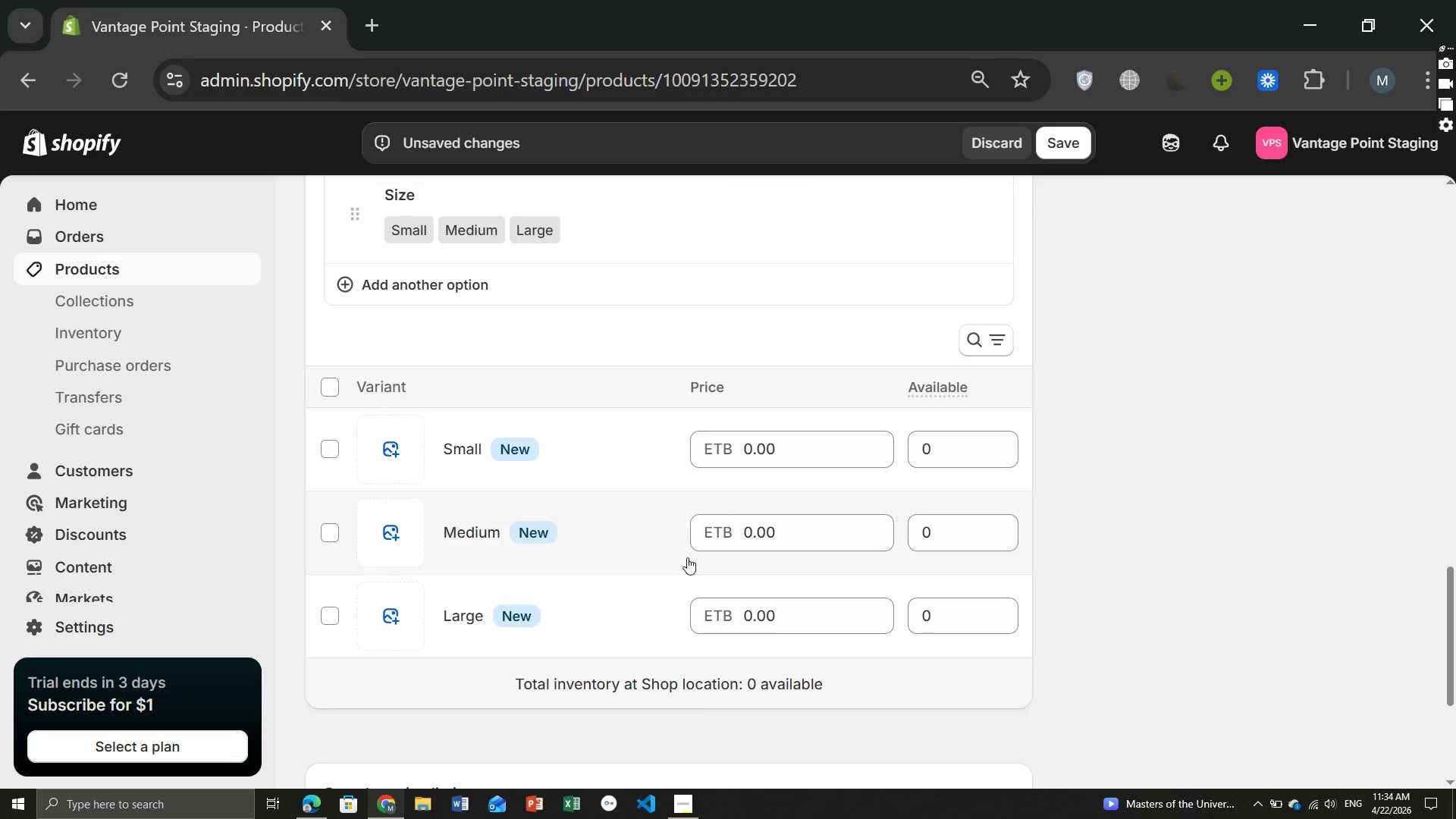 
left_click([772, 442])
 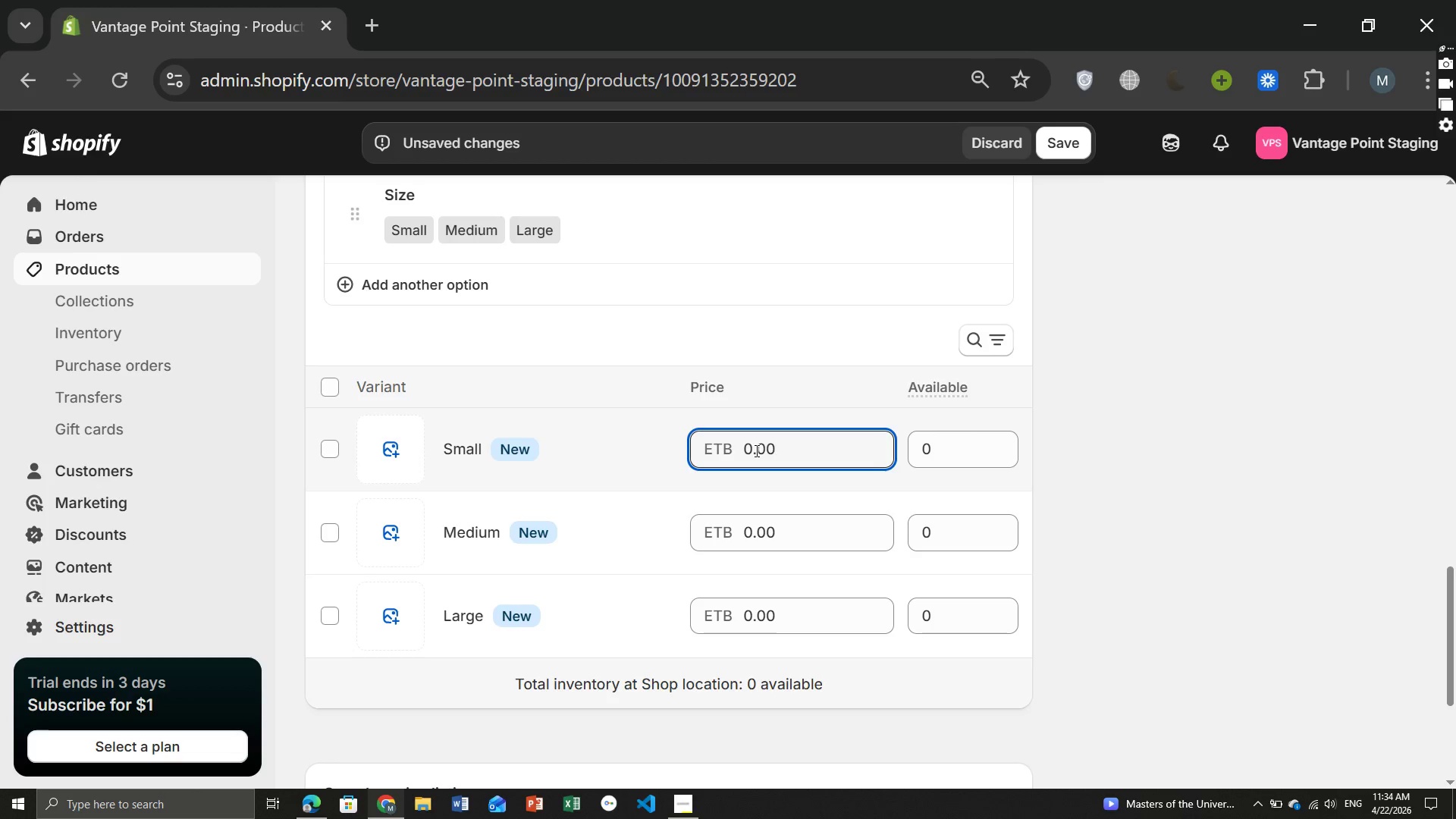 
left_click([755, 450])
 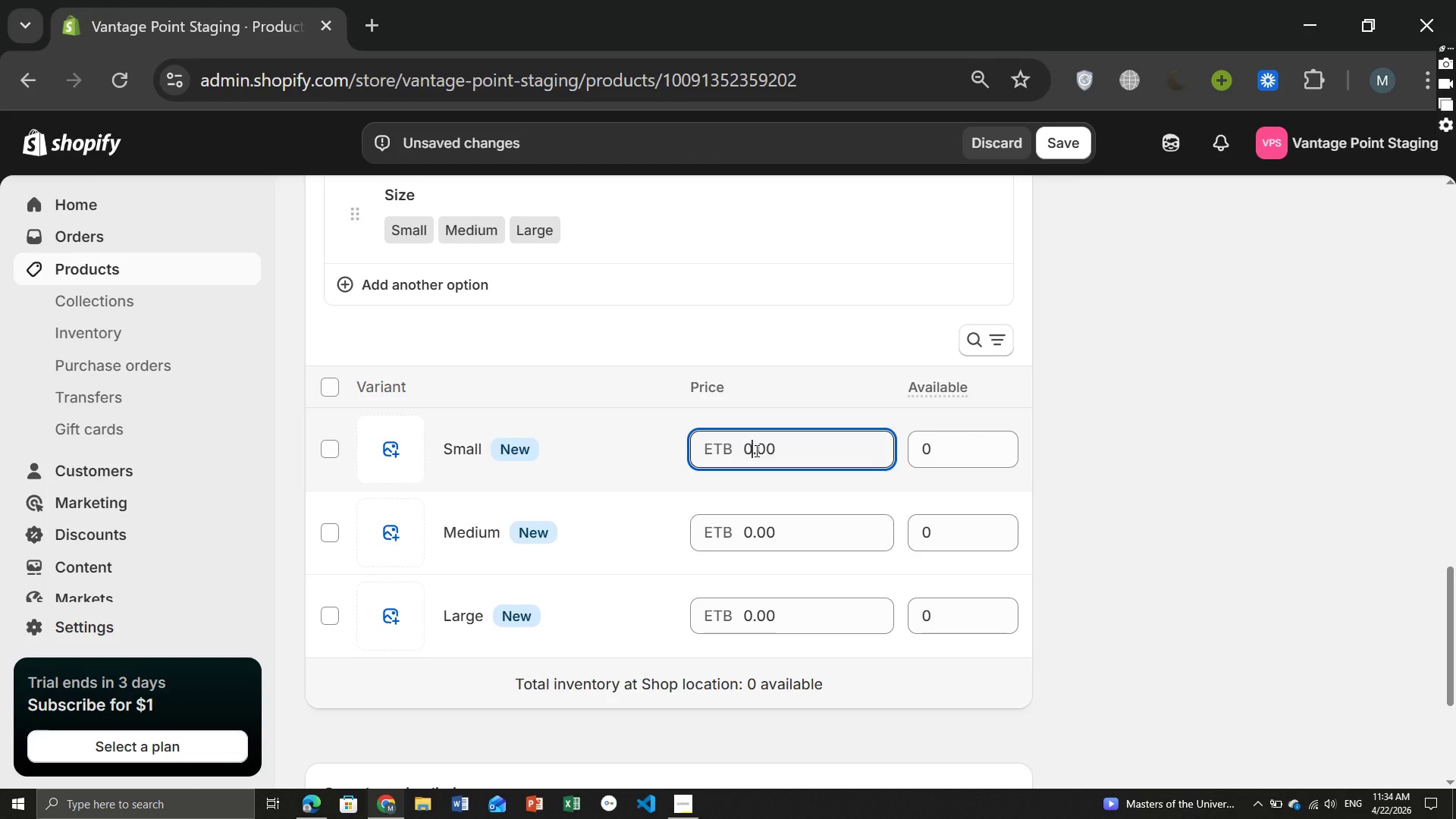 
key(ArrowLeft)
 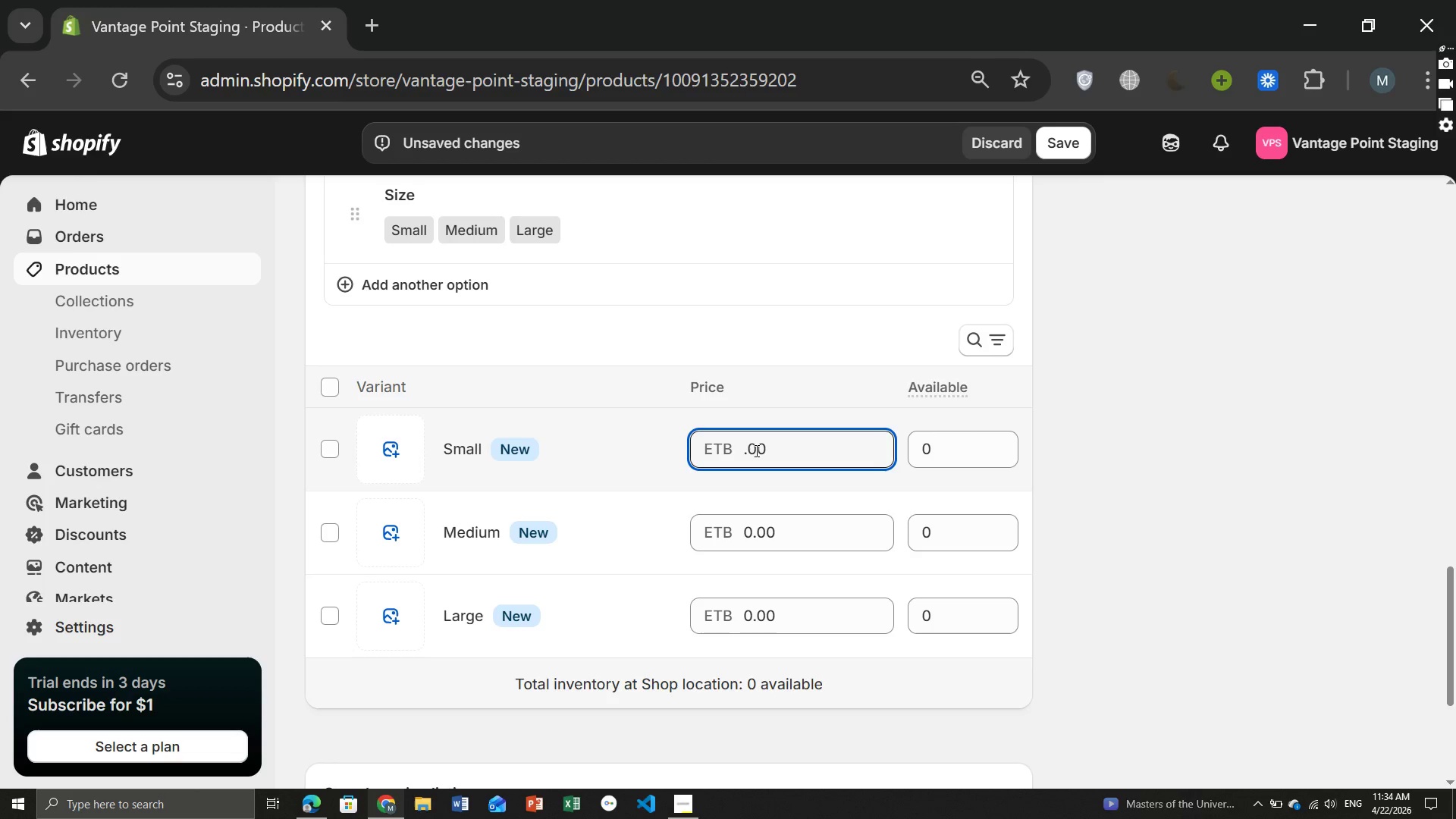 
key(Backspace)
type(200)
 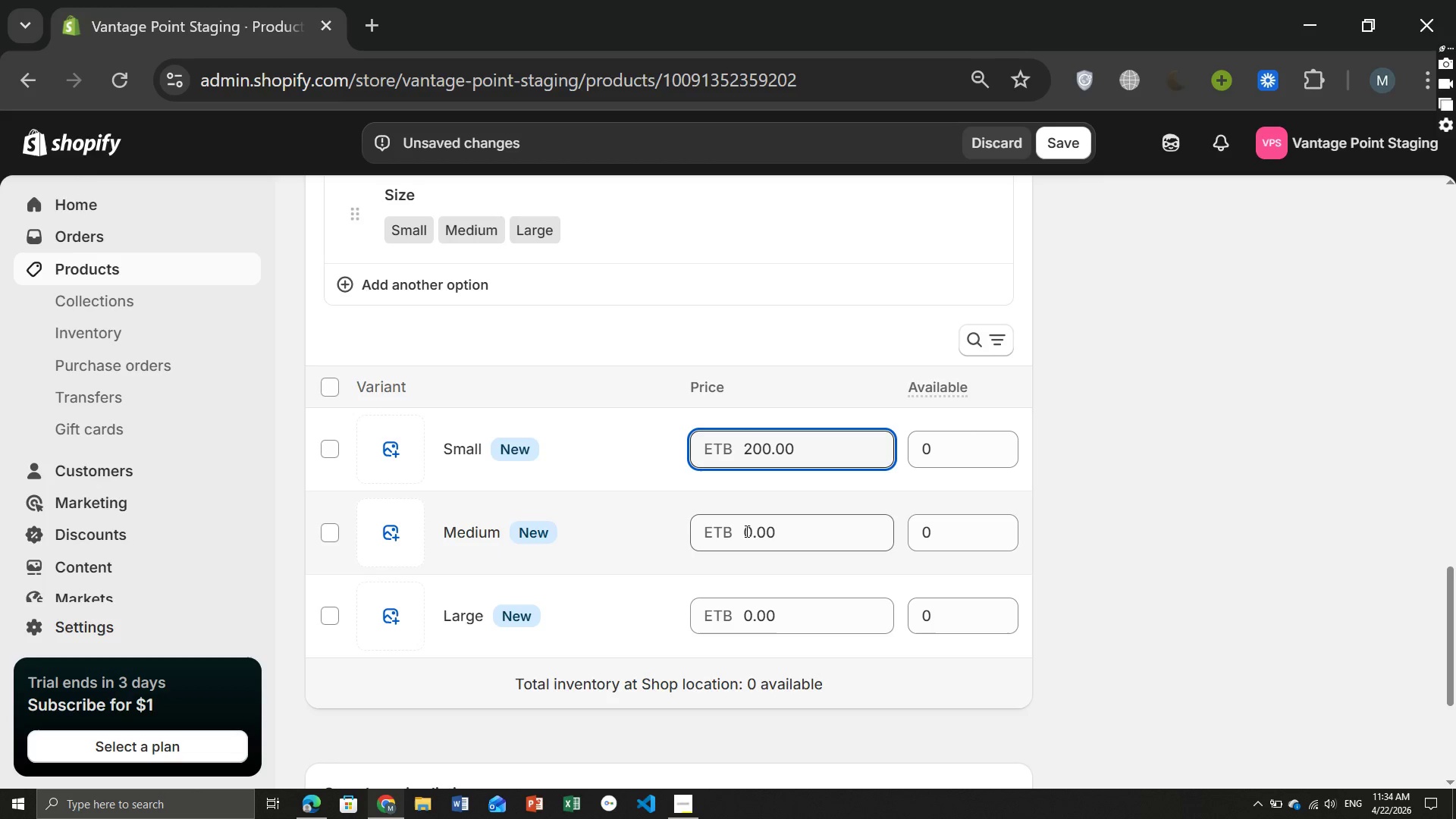 
left_click([745, 531])
 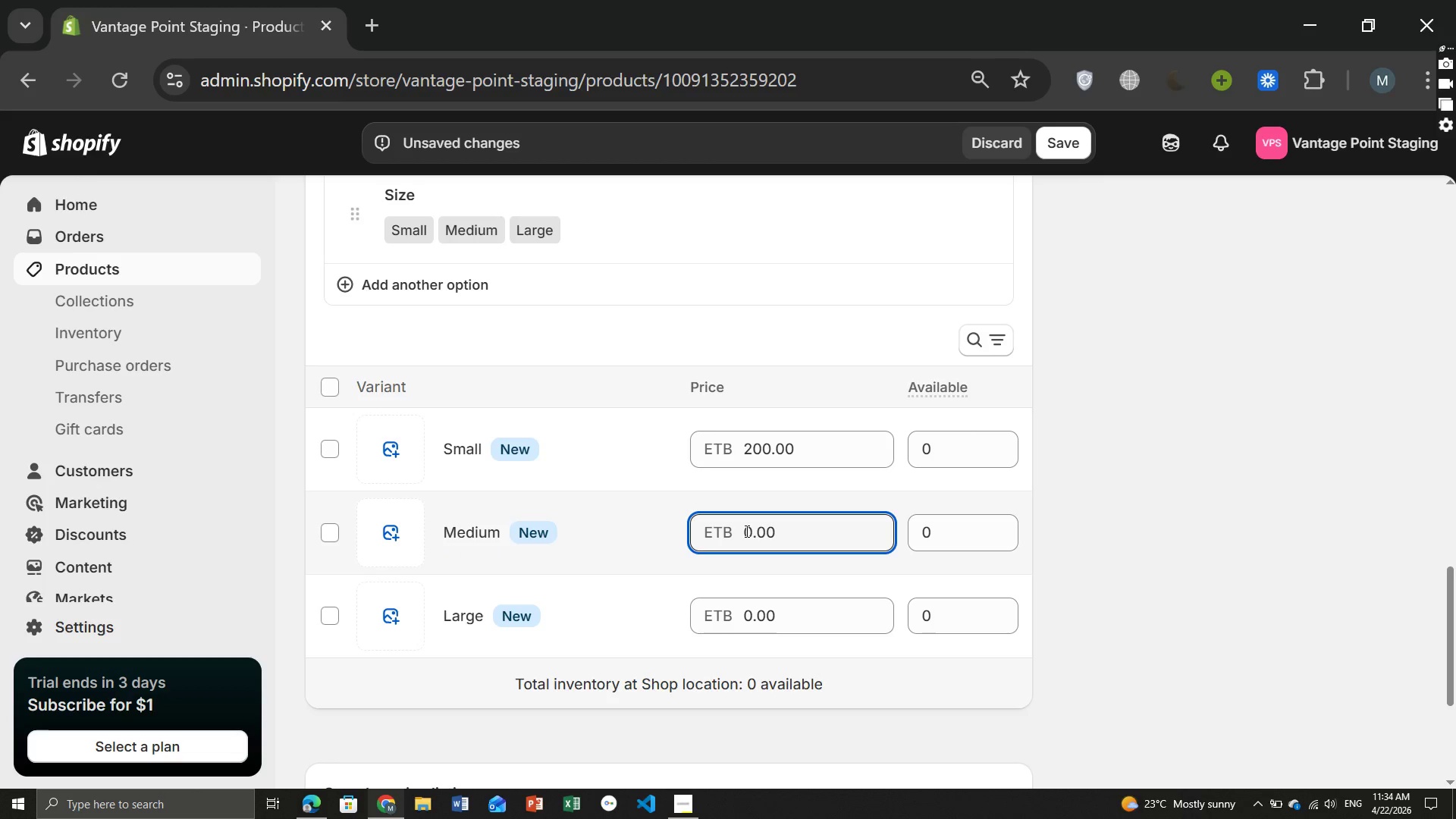 
type(25)
 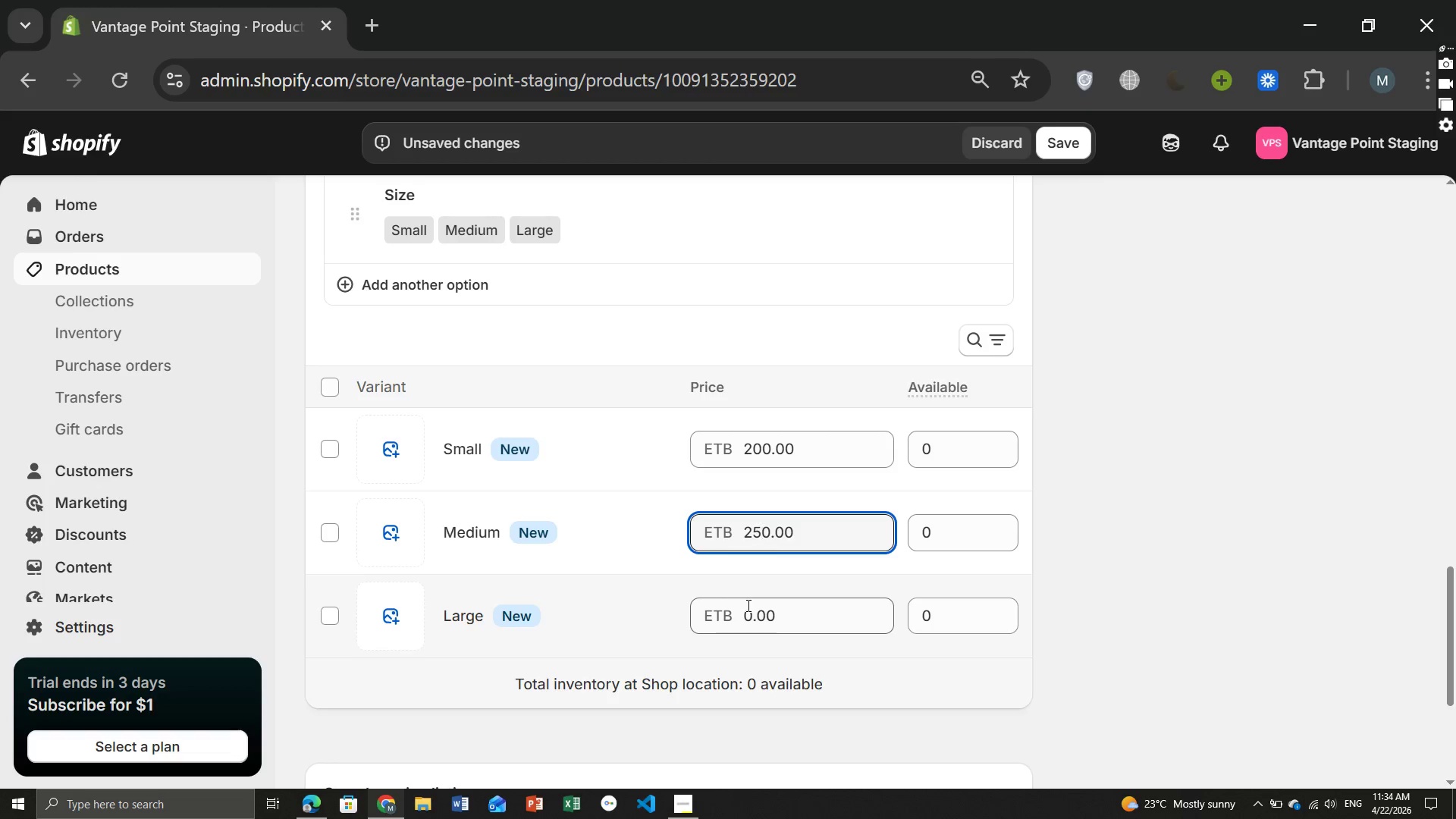 
left_click([747, 605])
 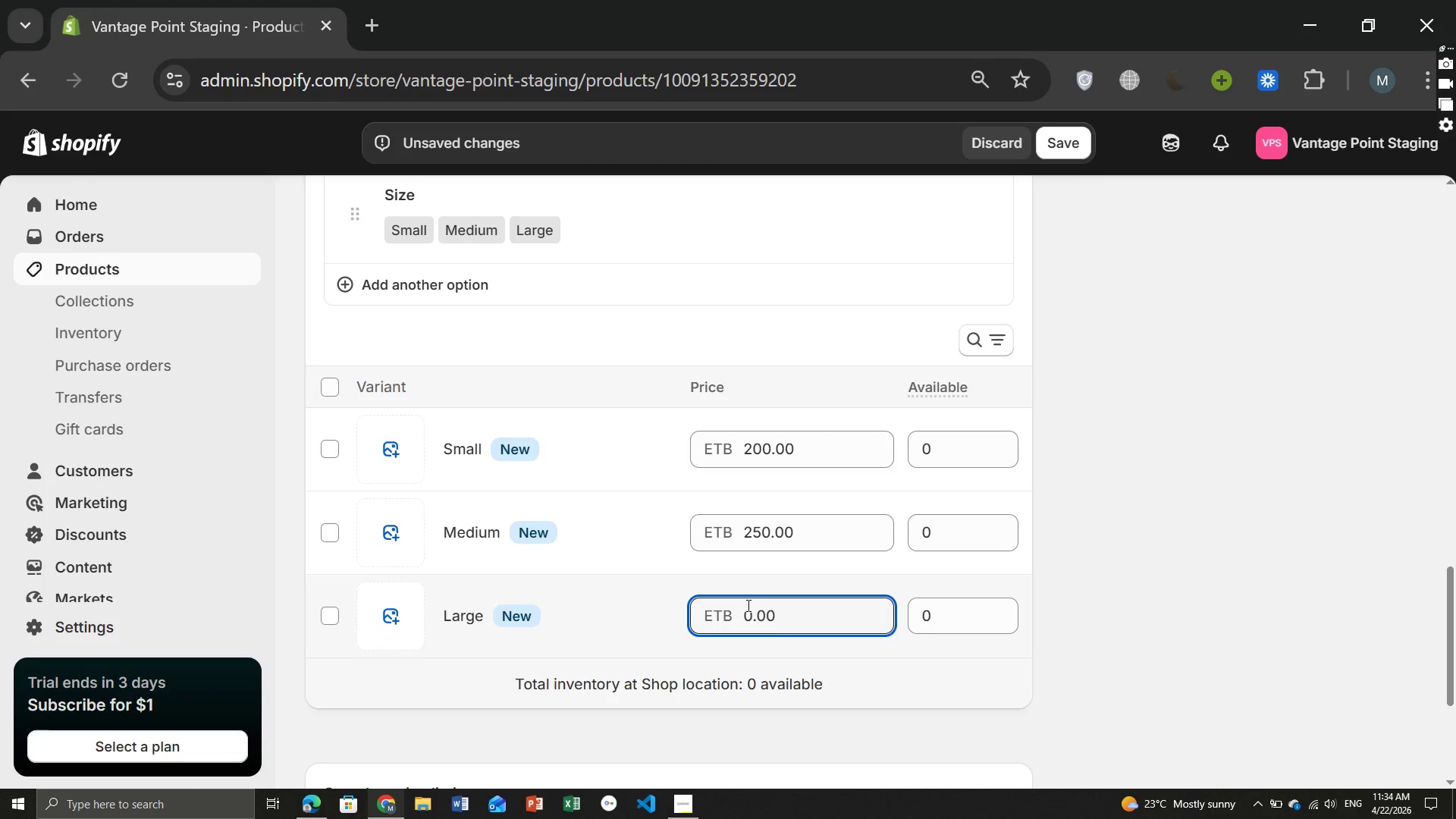 
type(30)
 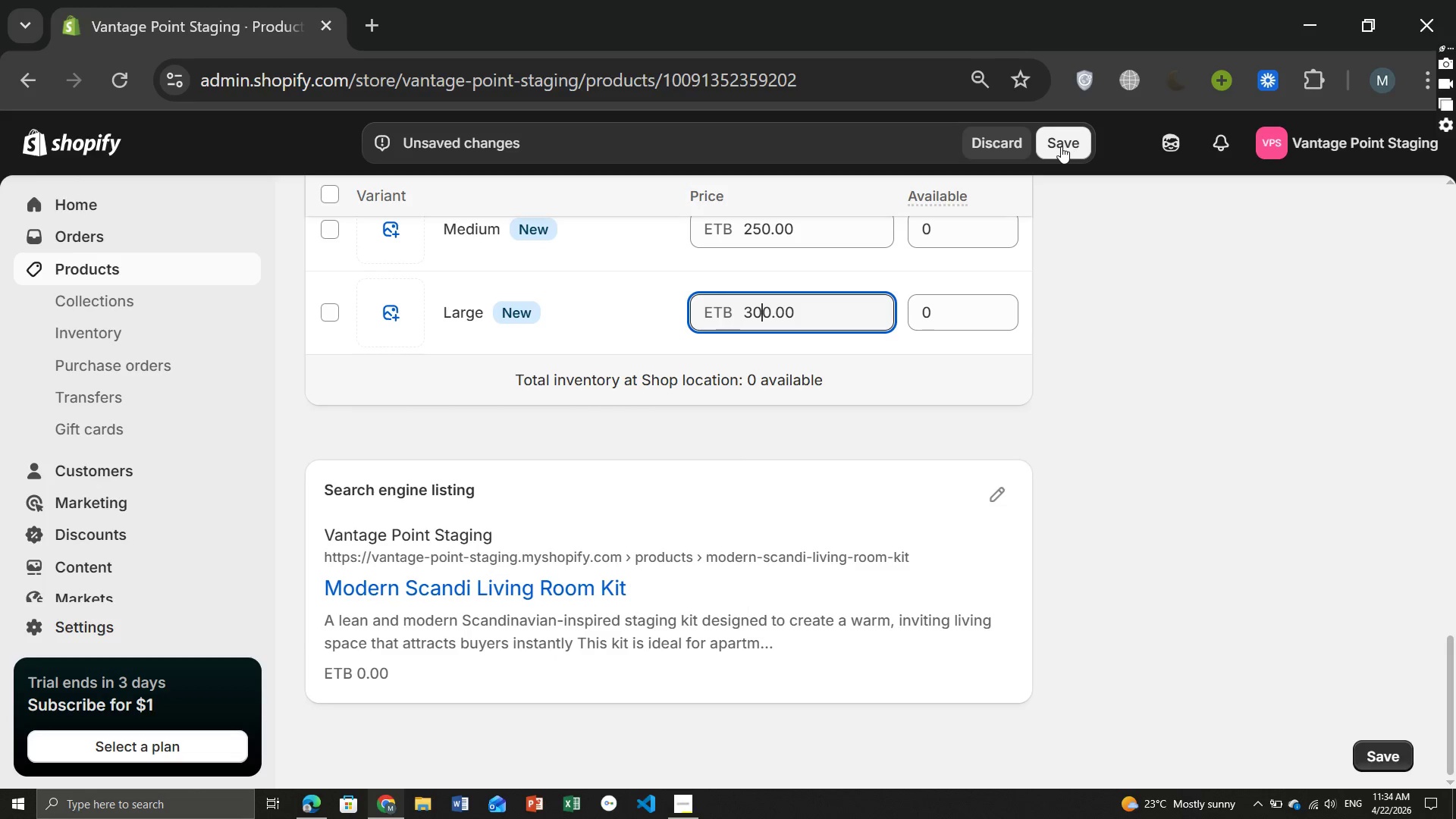 
left_click([1059, 146])
 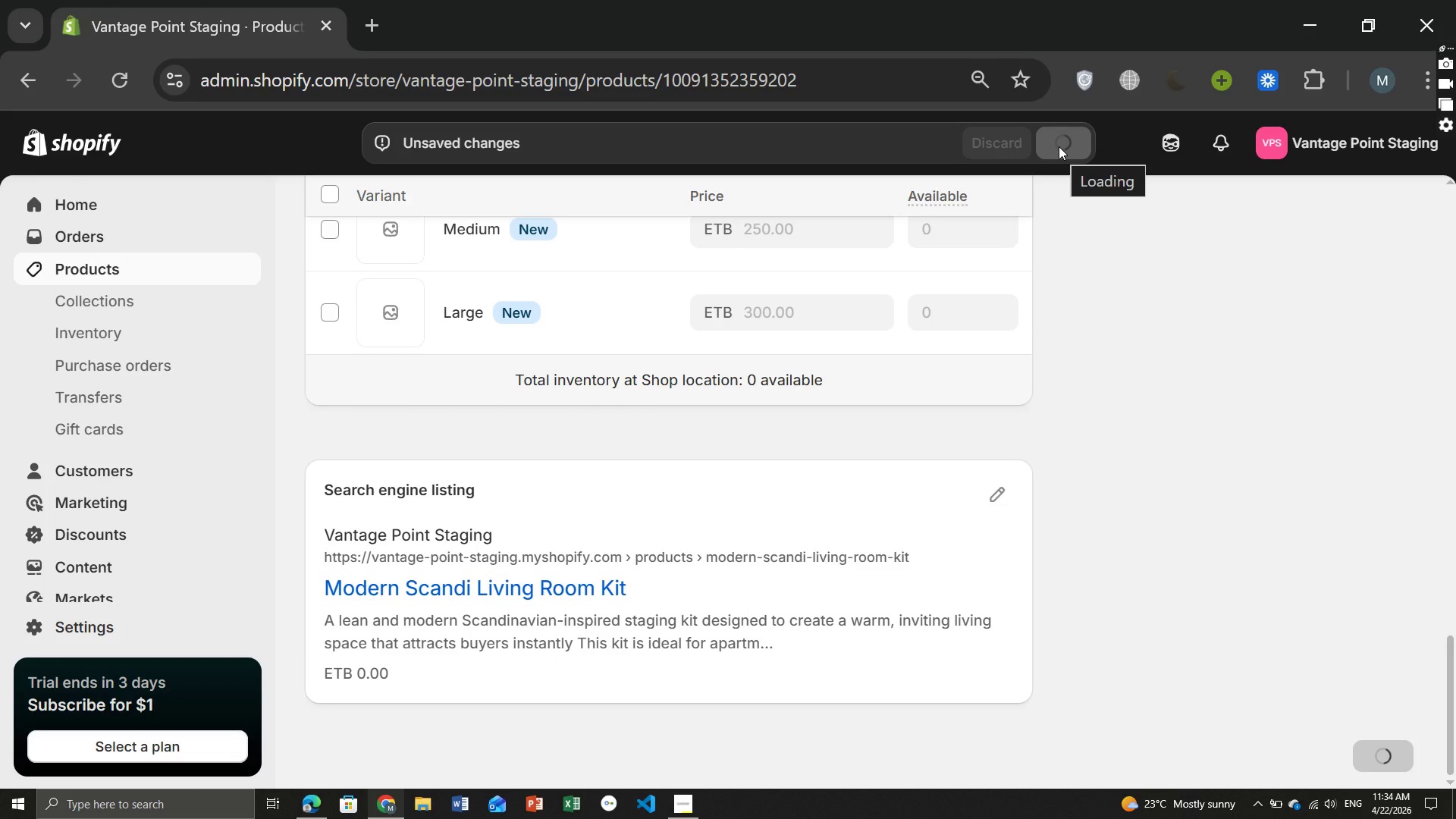 
wait(9.23)
 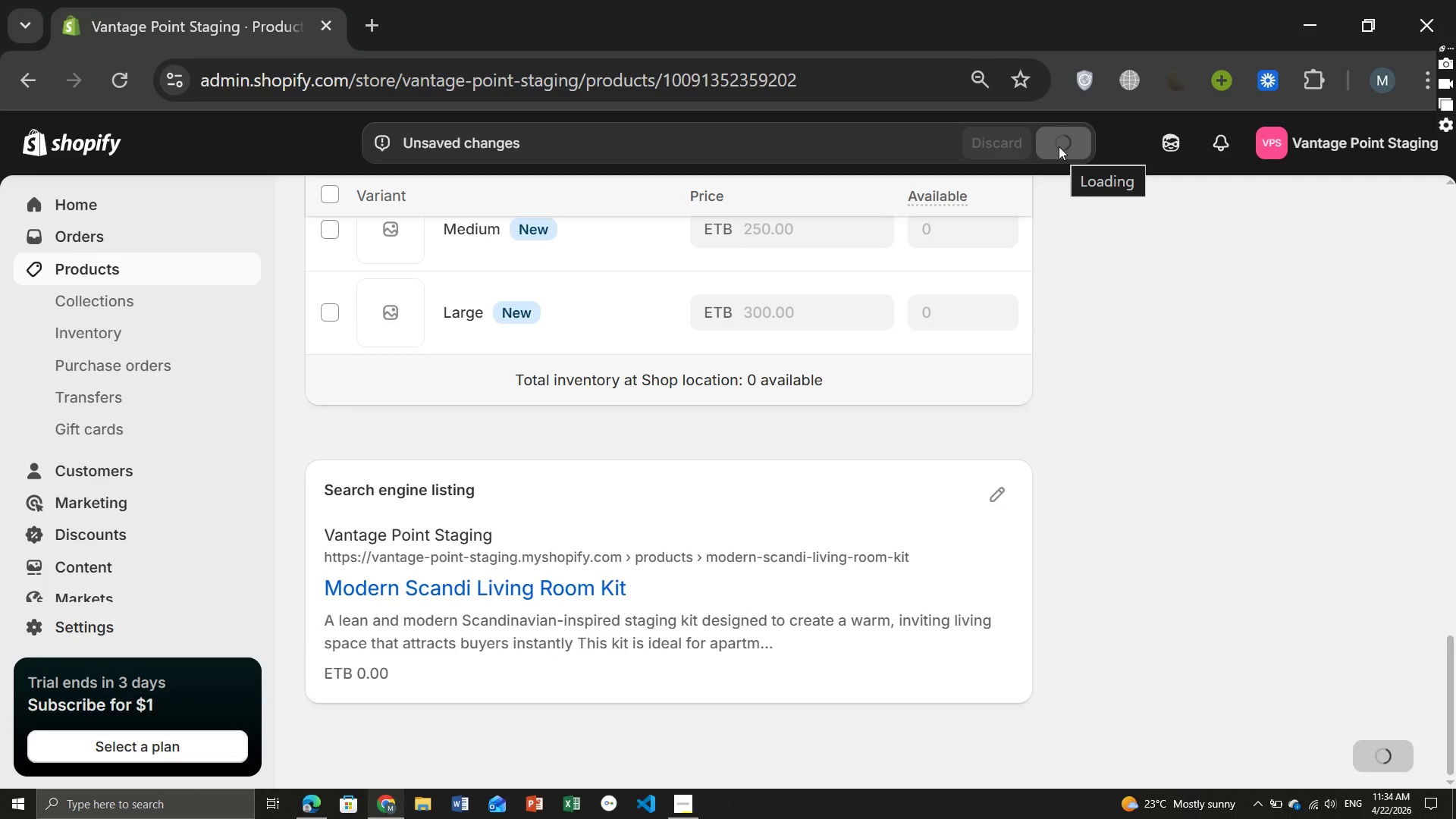 
left_click([691, 804])